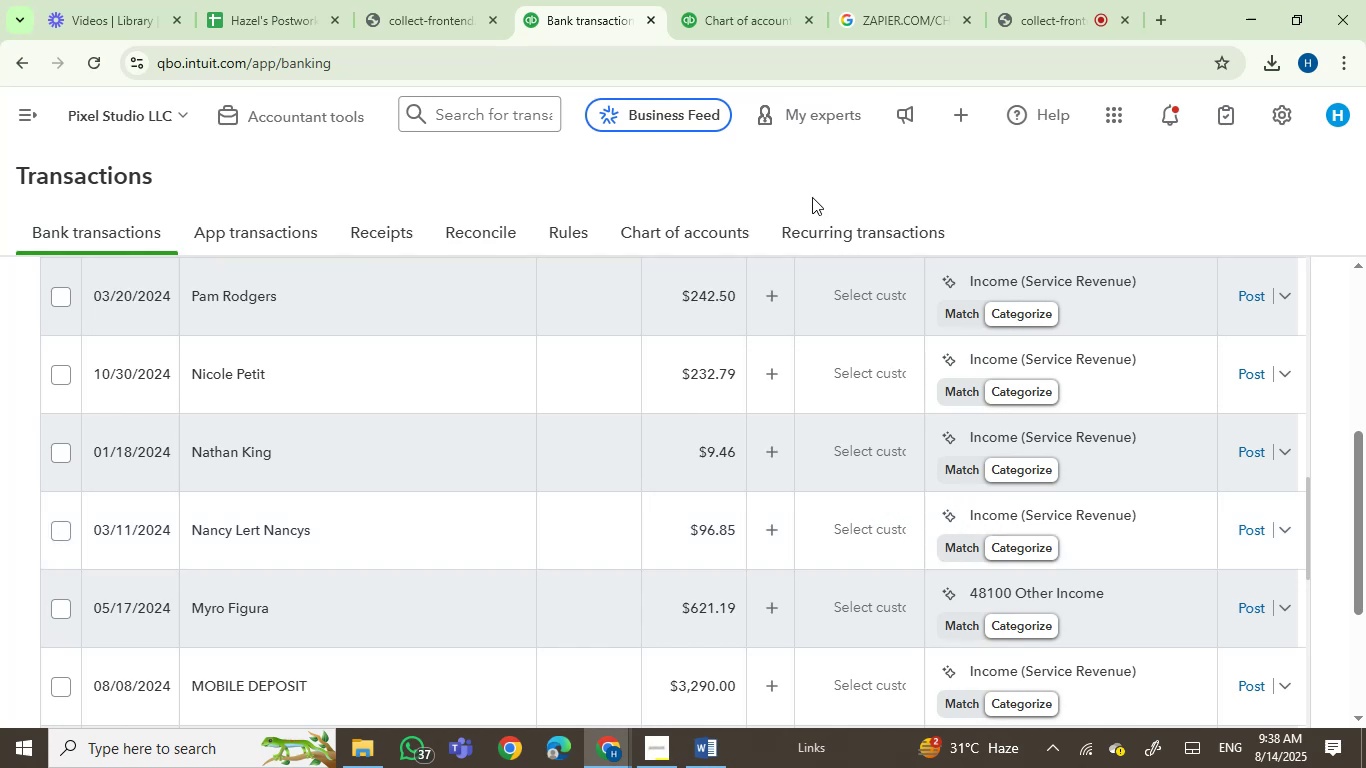 
wait(25.44)
 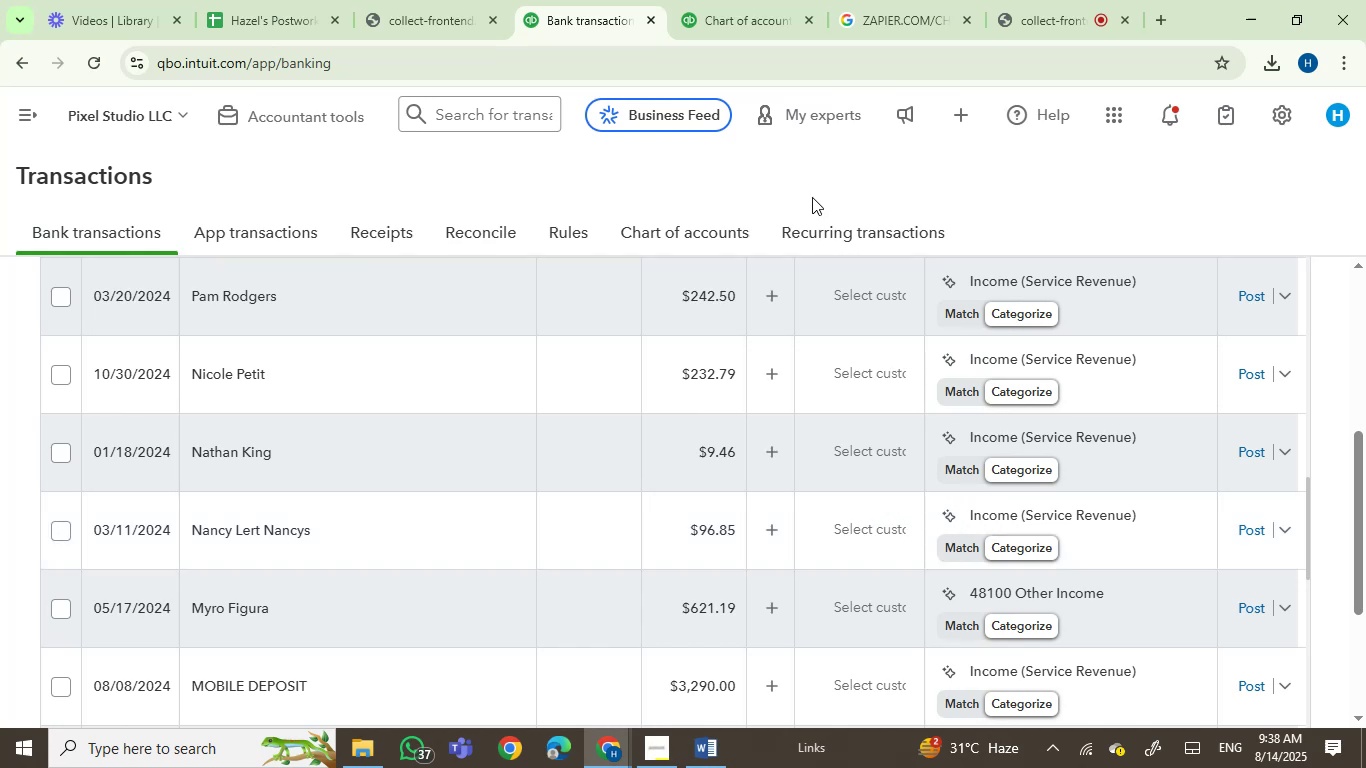 
left_click([889, 377])
 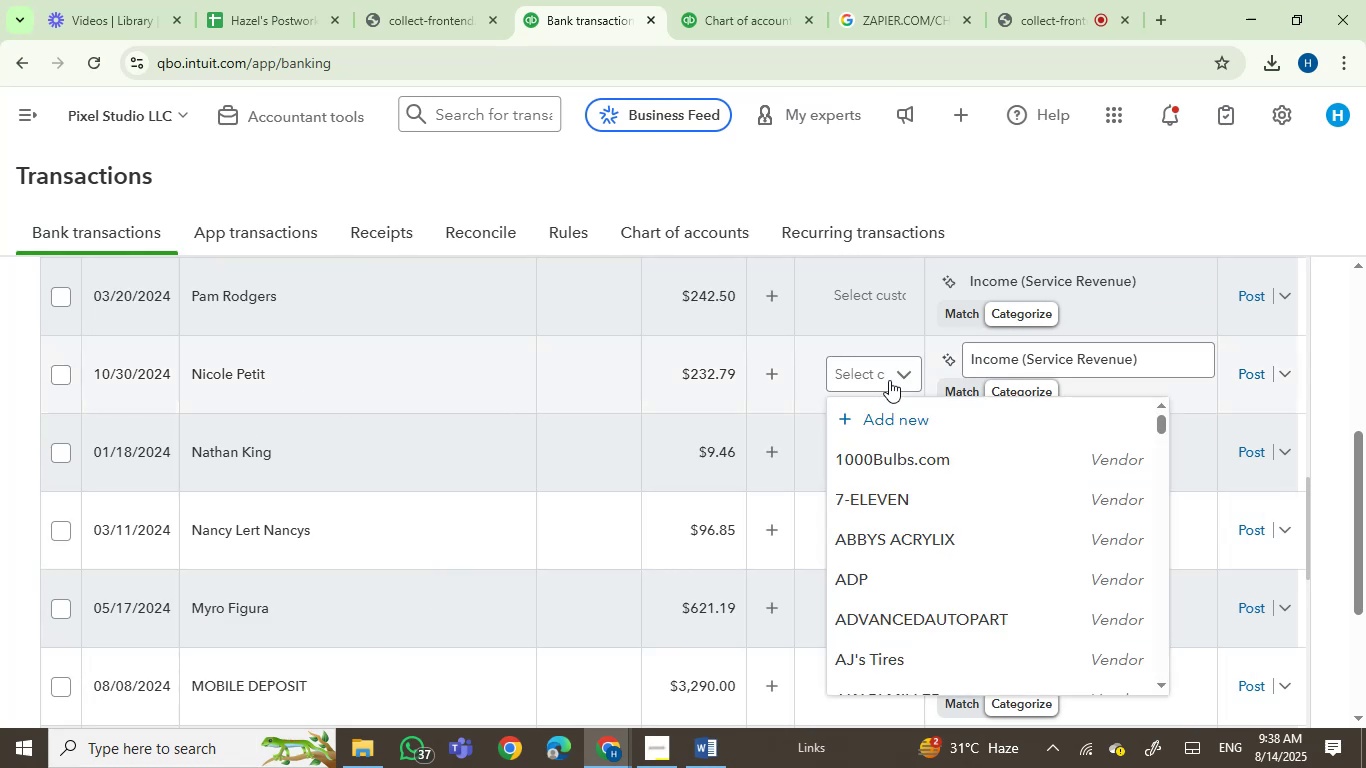 
type(nicol)
 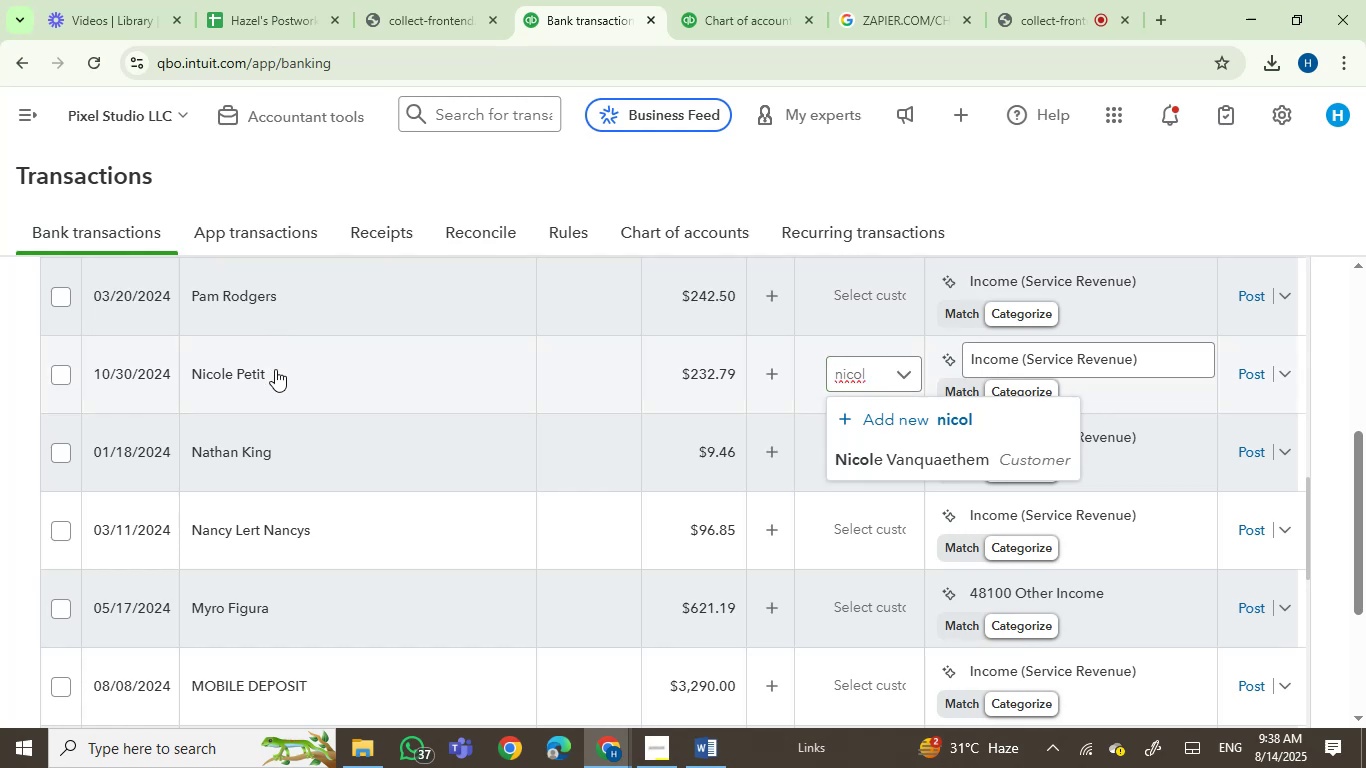 
wait(8.16)
 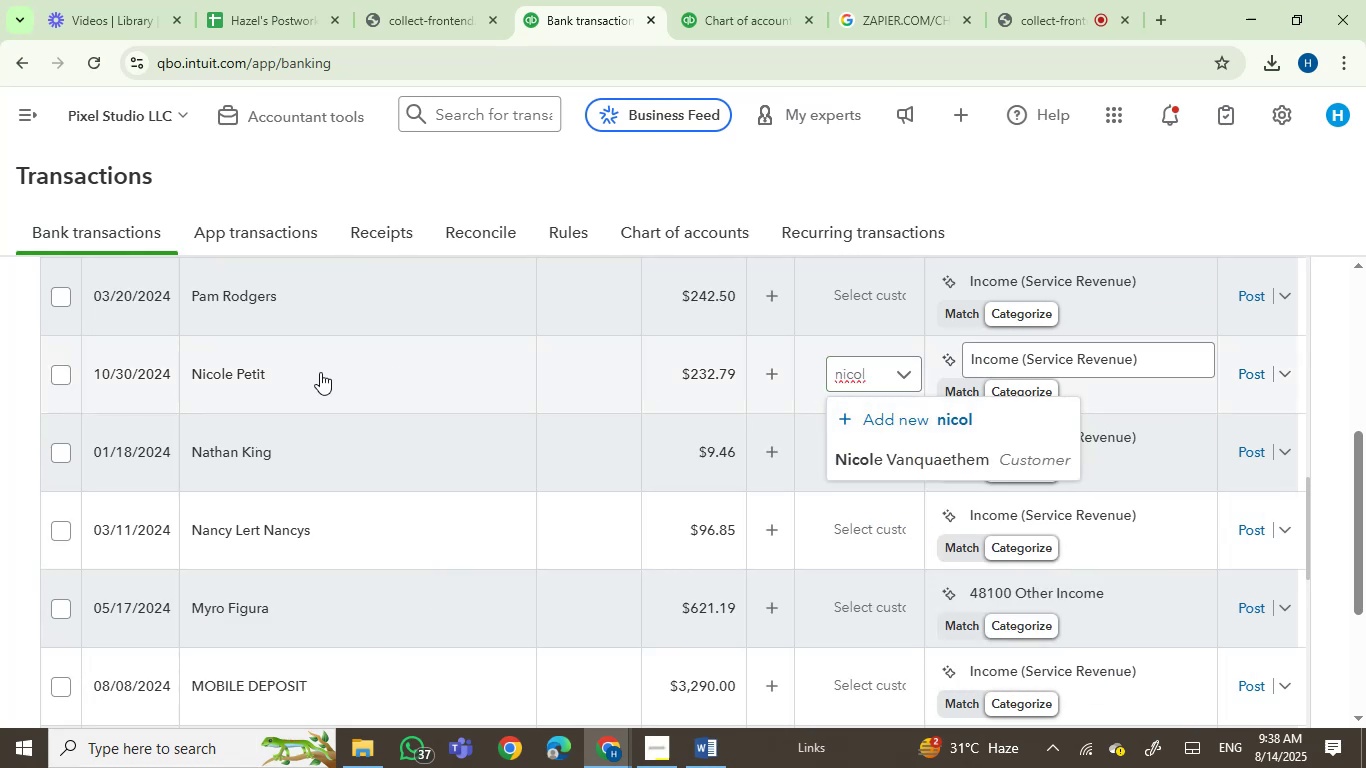 
key(Control+C)
 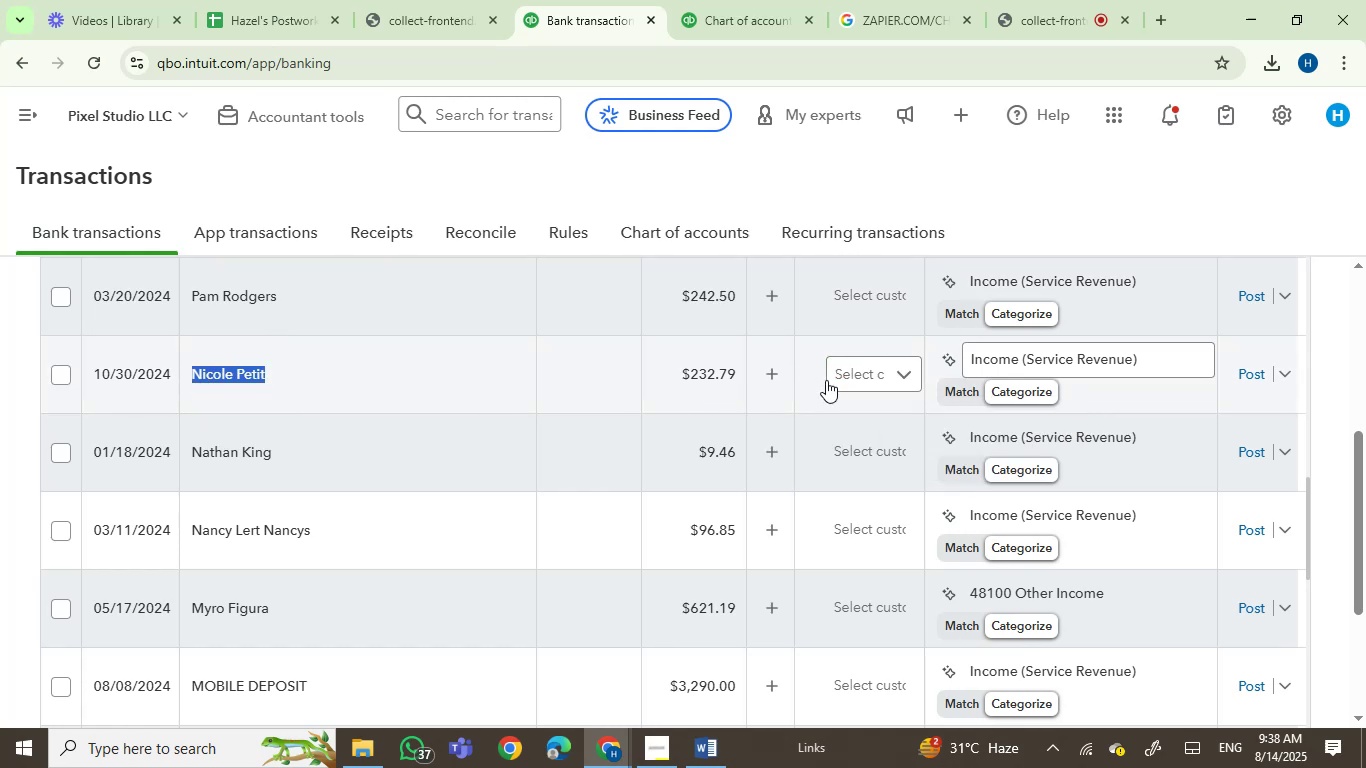 
left_click([854, 370])
 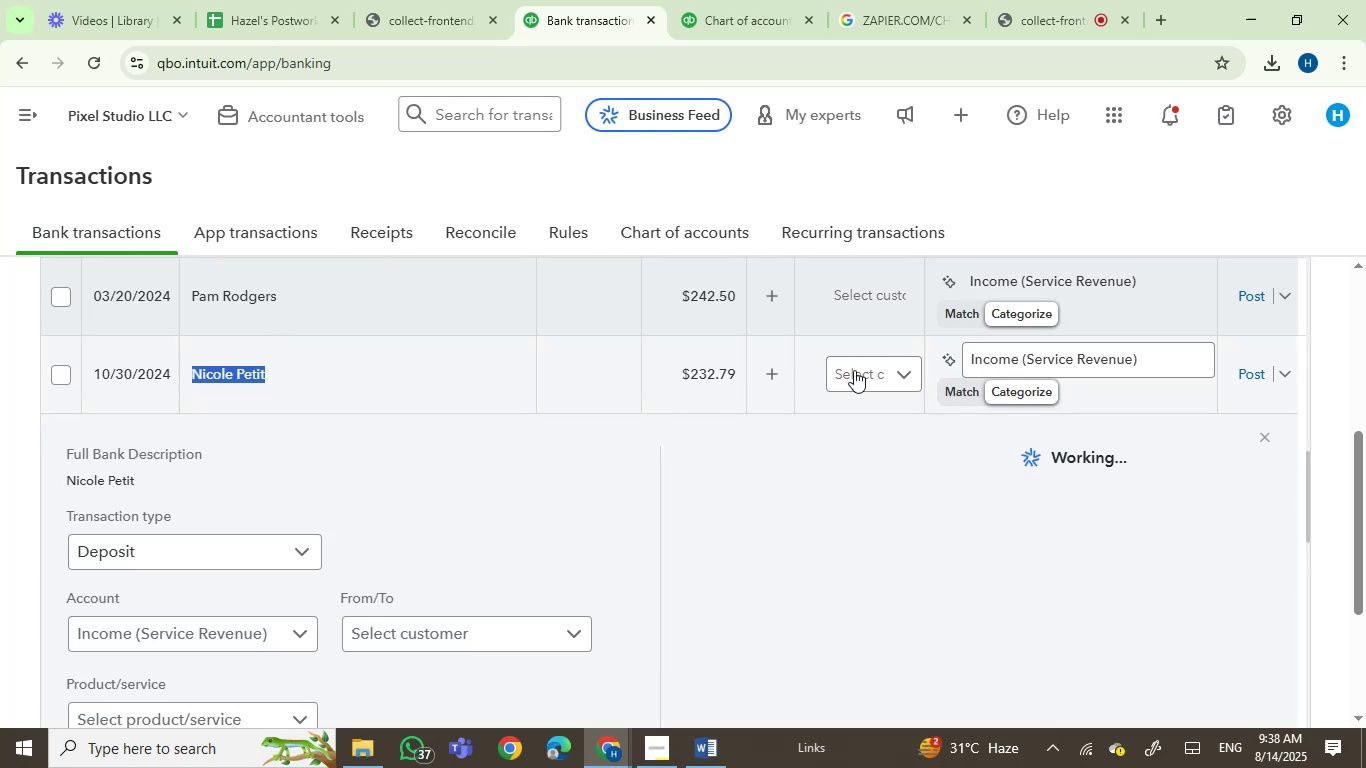 
key(Control+V)
 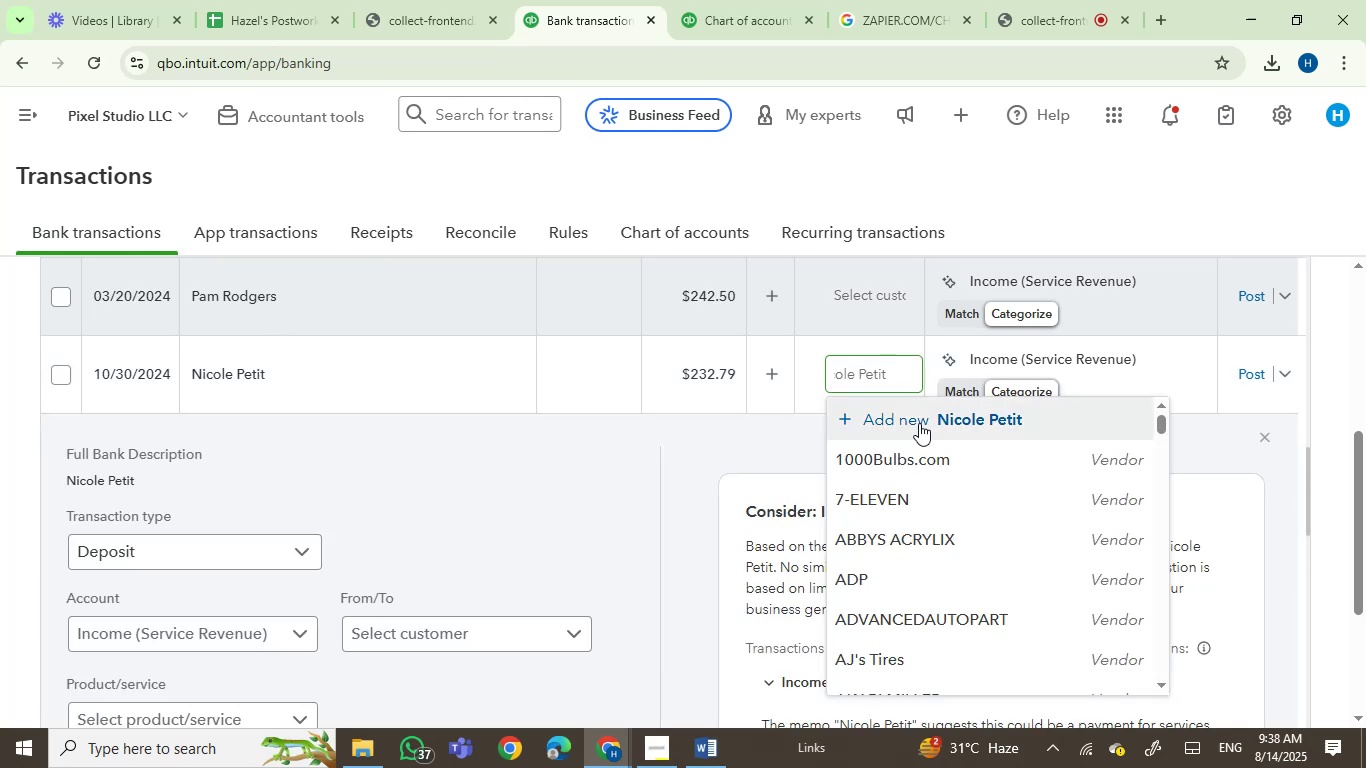 
left_click([919, 422])
 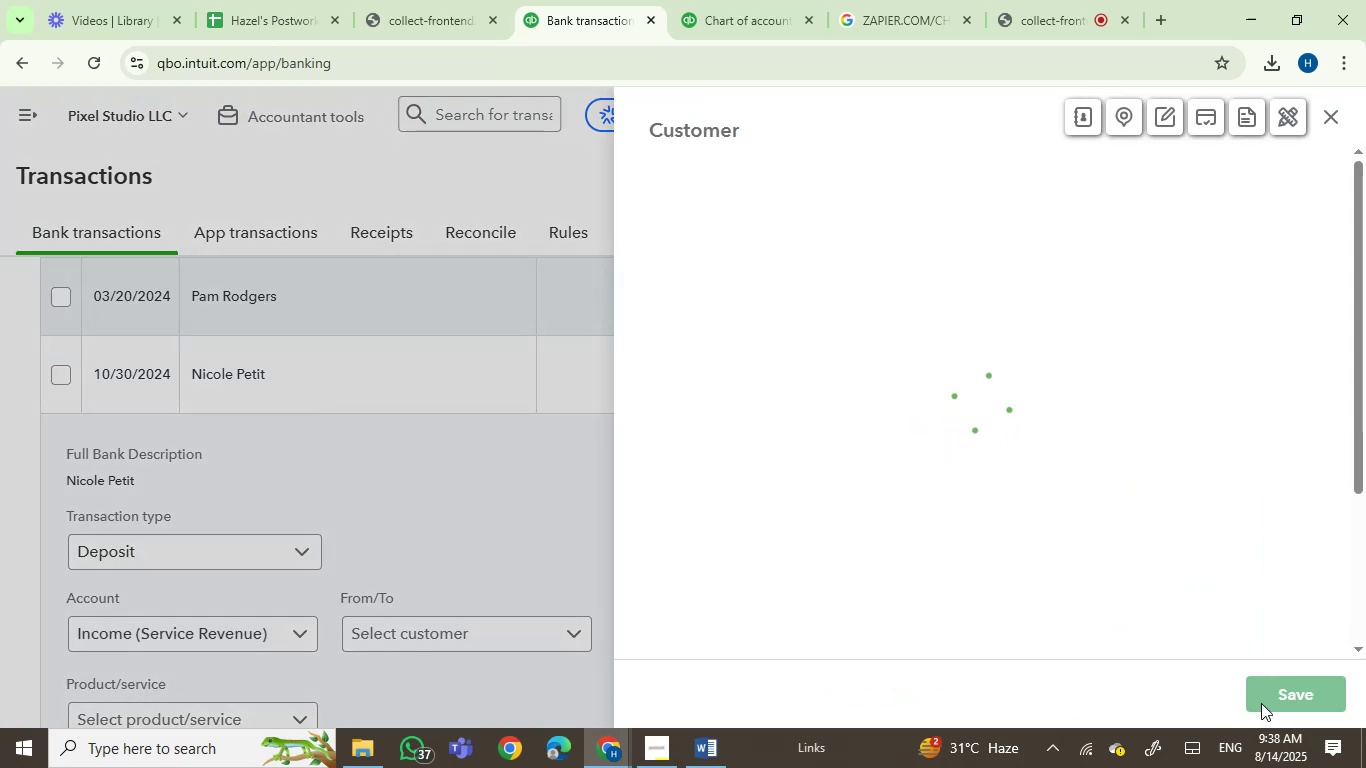 
left_click([1274, 701])
 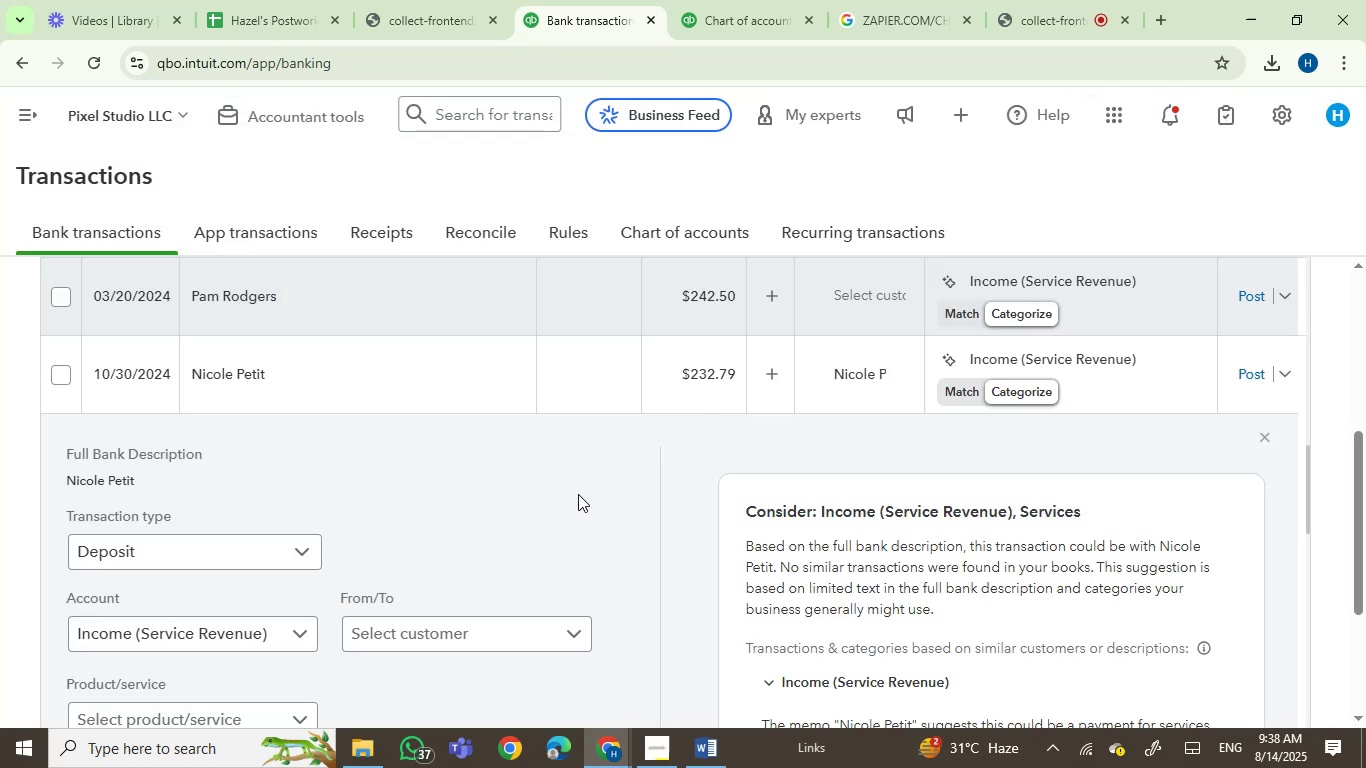 
left_click([1041, 372])
 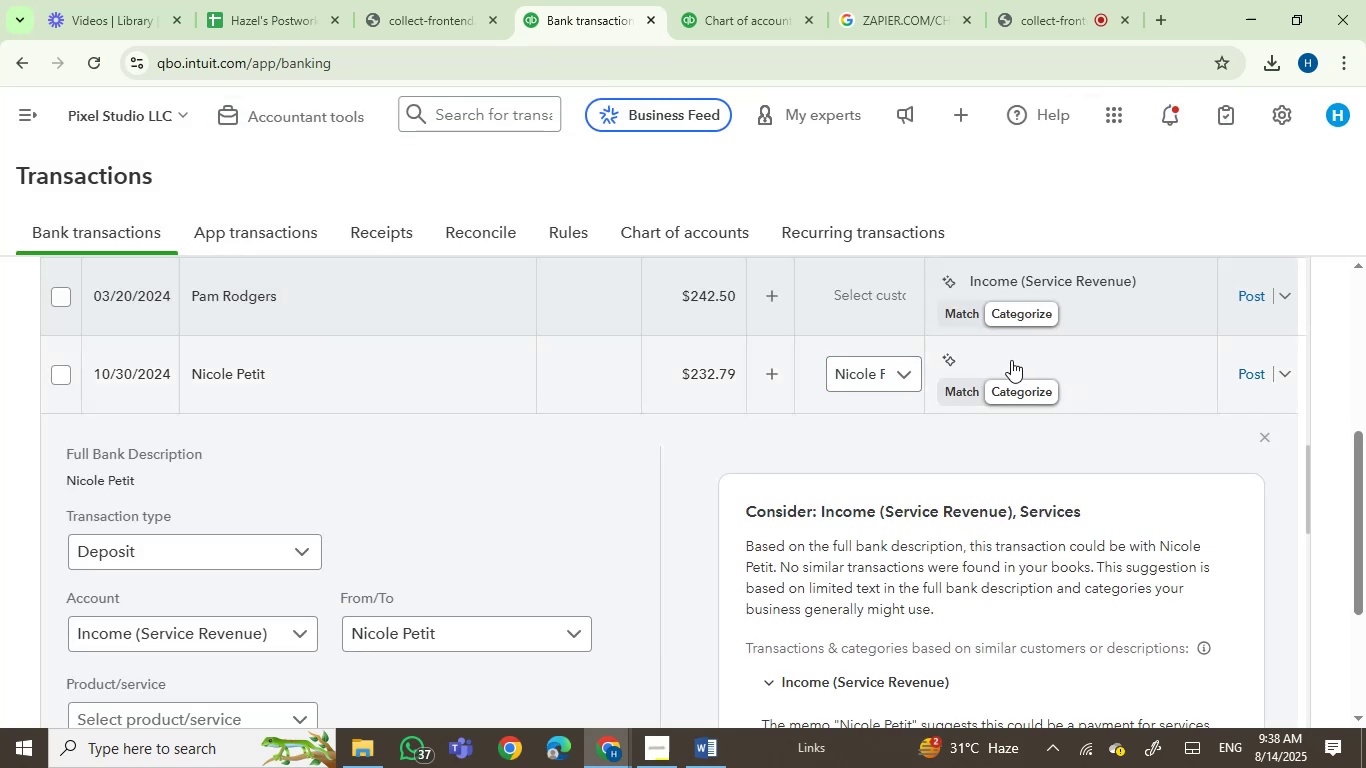 
left_click([1009, 360])
 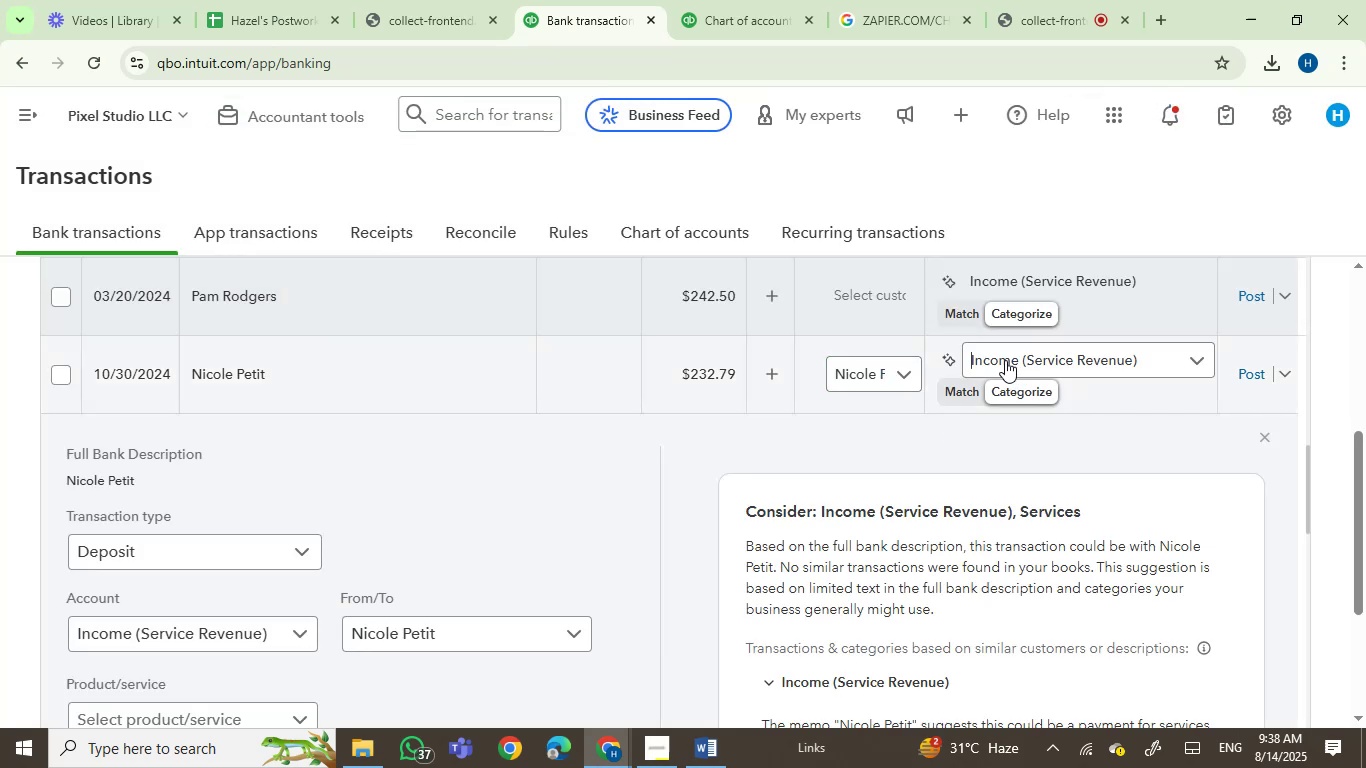 
left_click([1005, 360])
 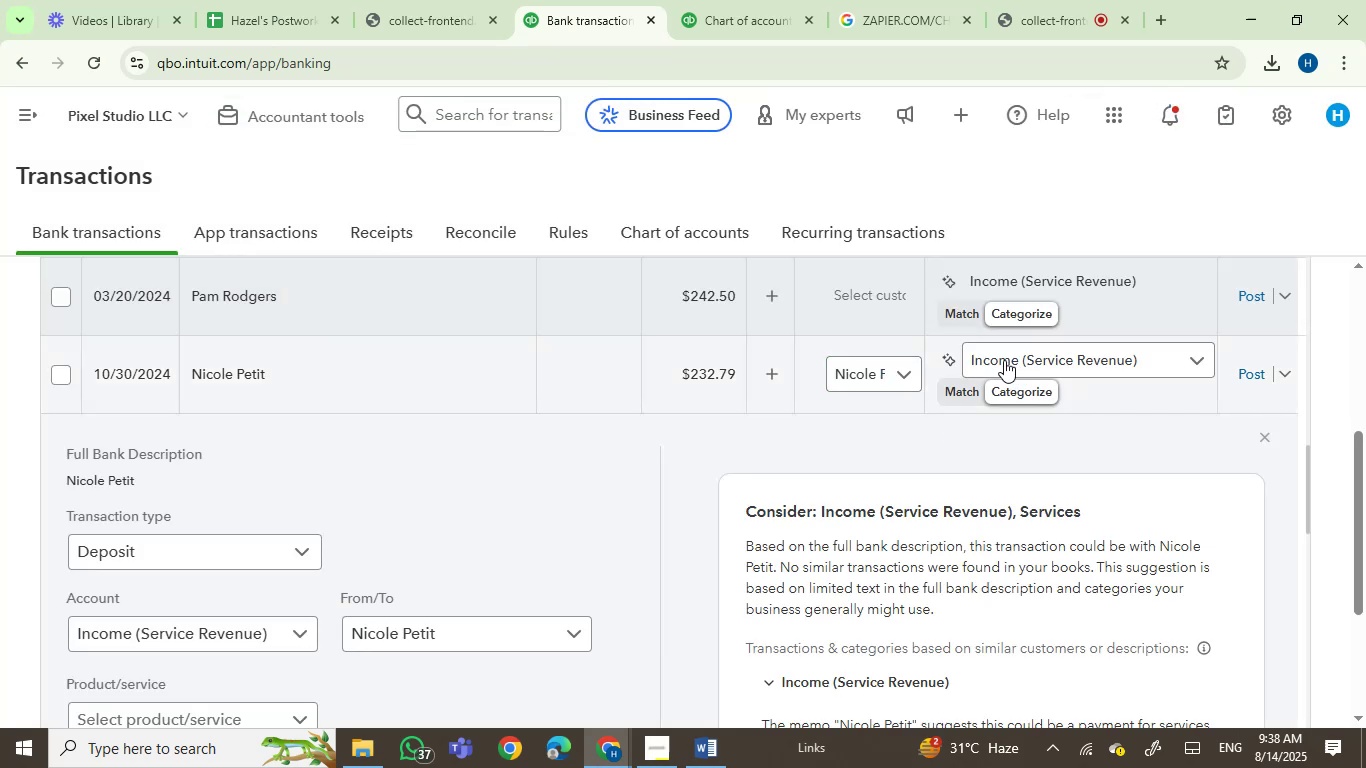 
left_click([1004, 360])
 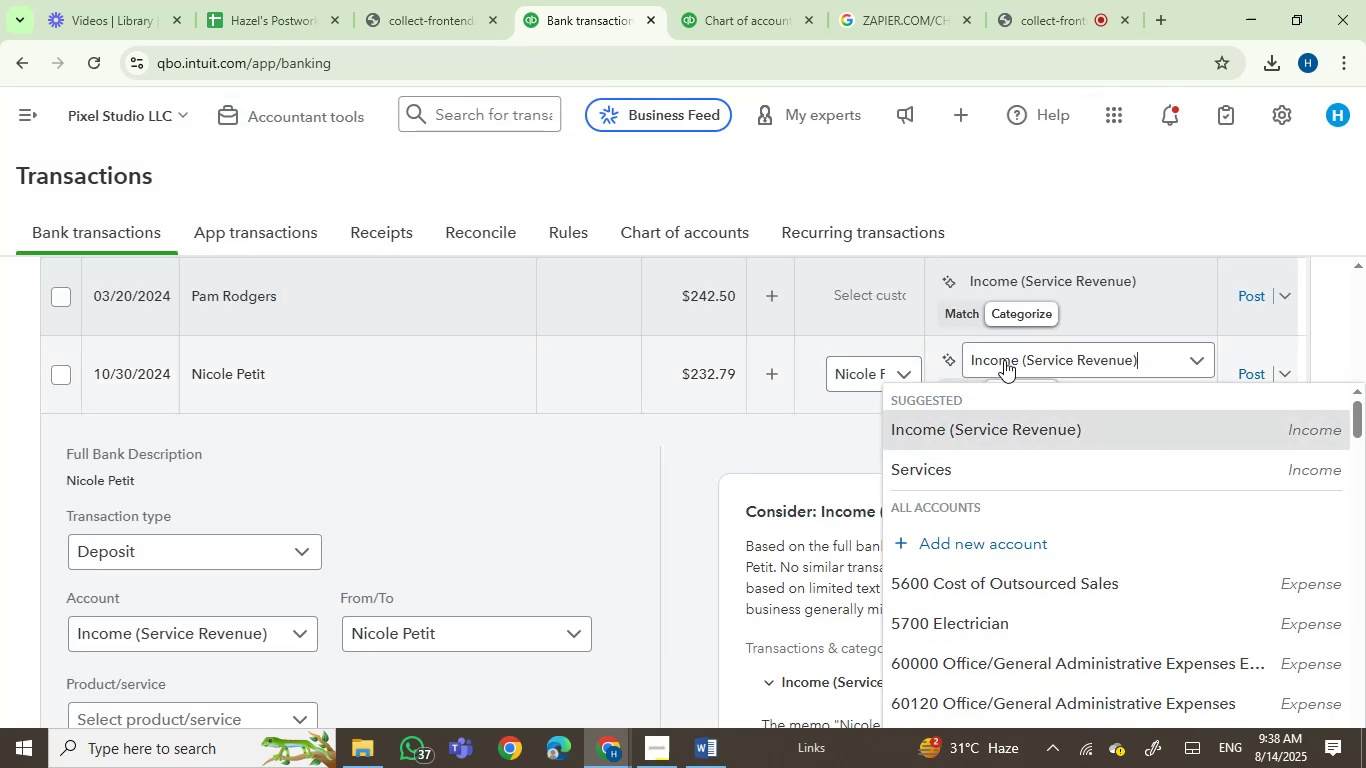 
left_click([1004, 360])
 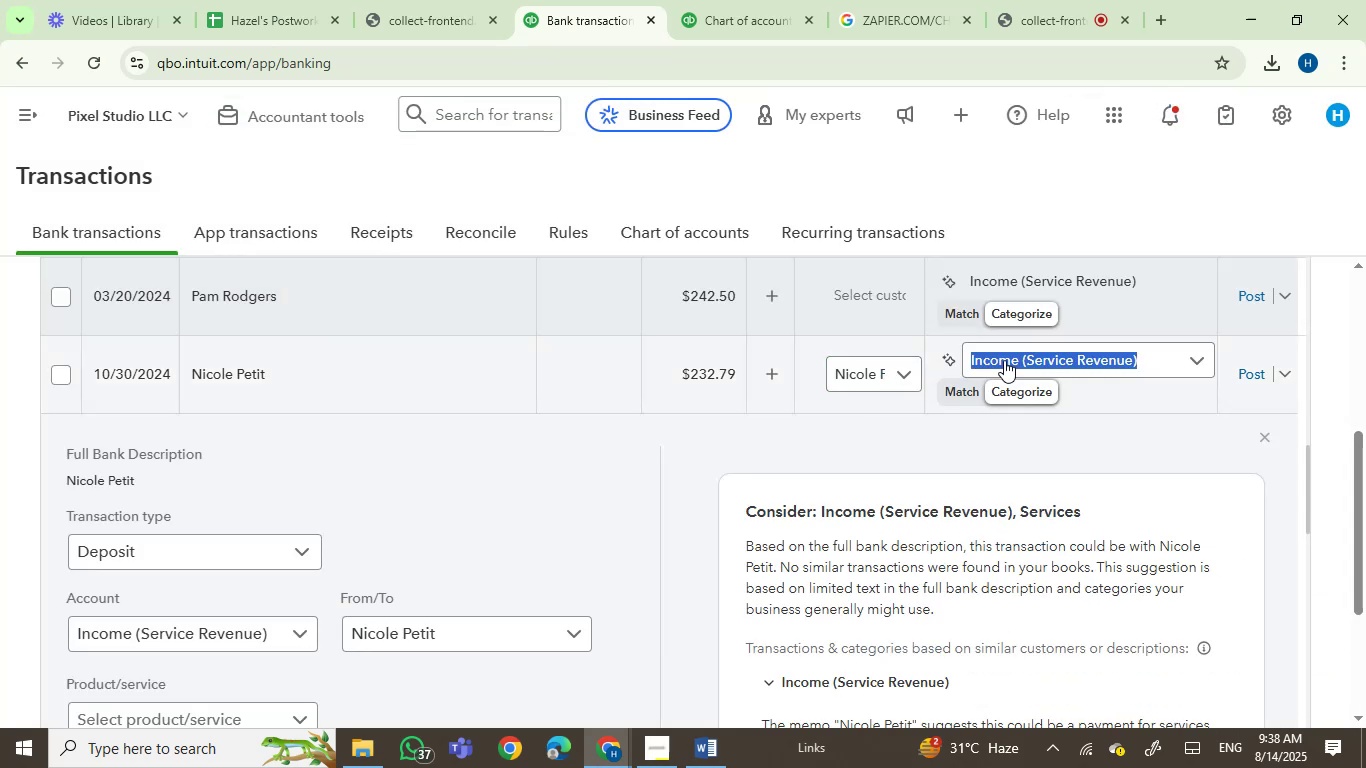 
type(servi)
 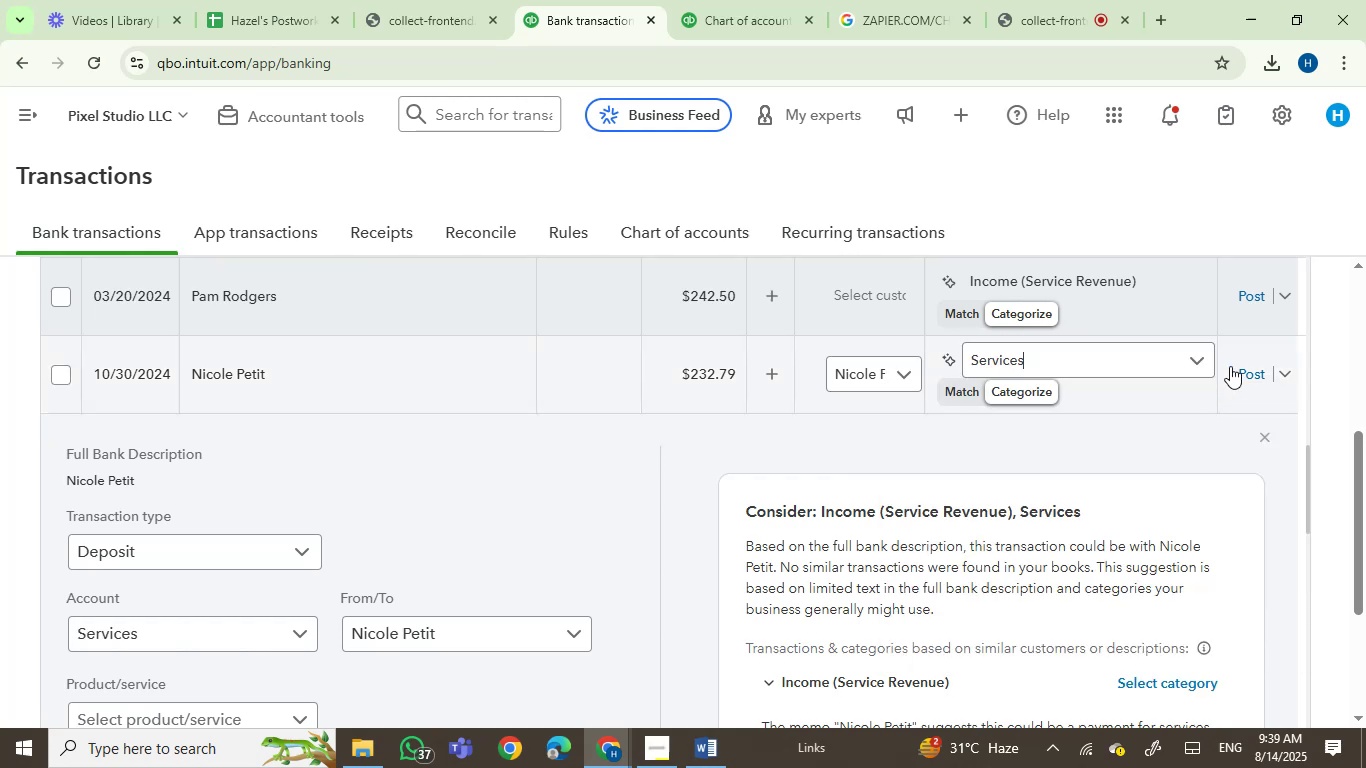 
left_click([1253, 374])
 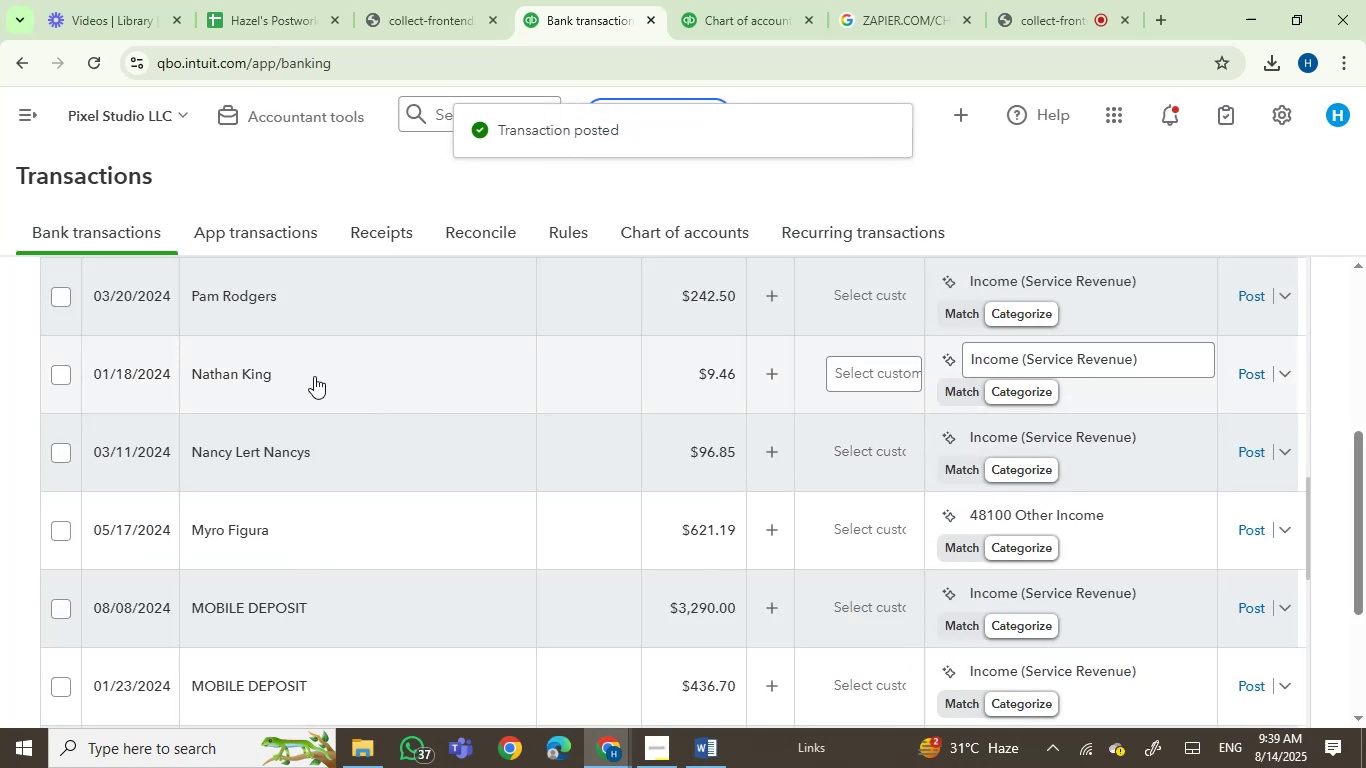 
wait(7.33)
 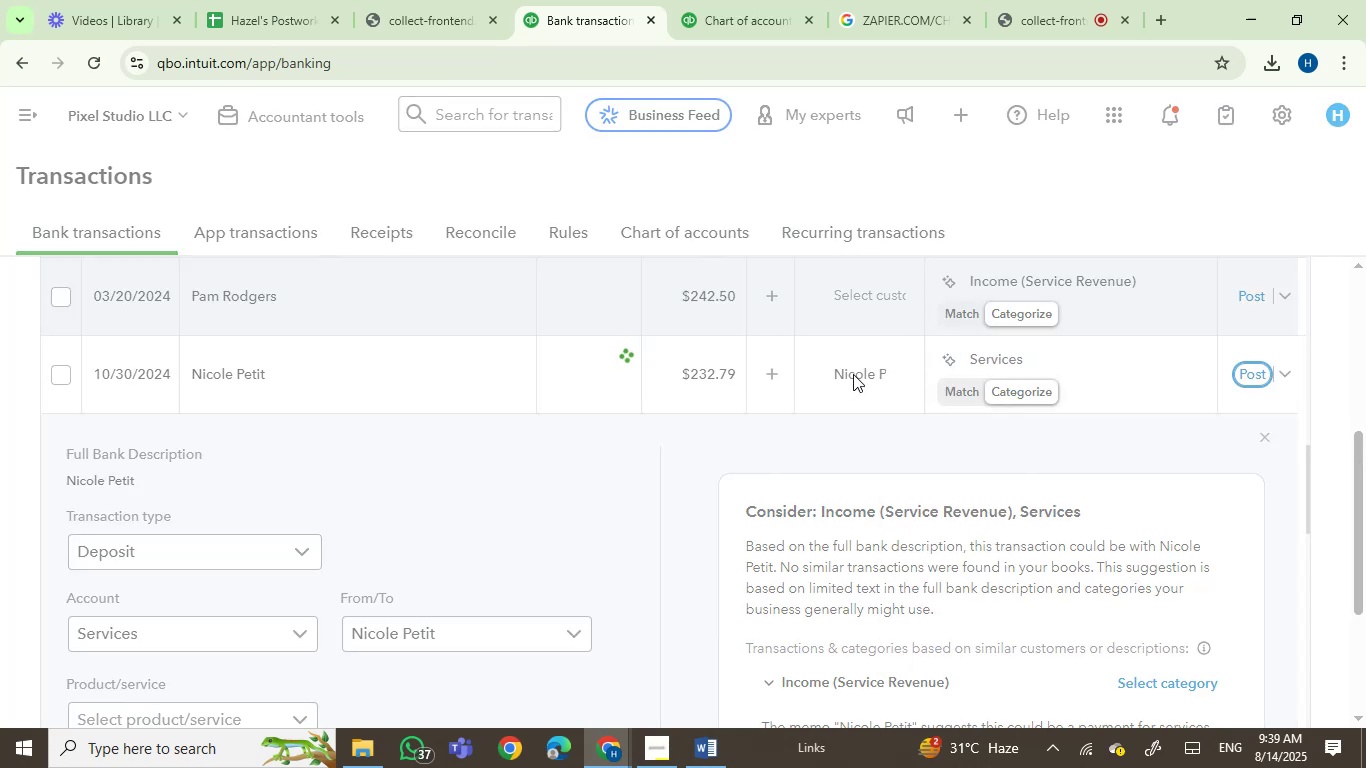 
key(Control+C)
 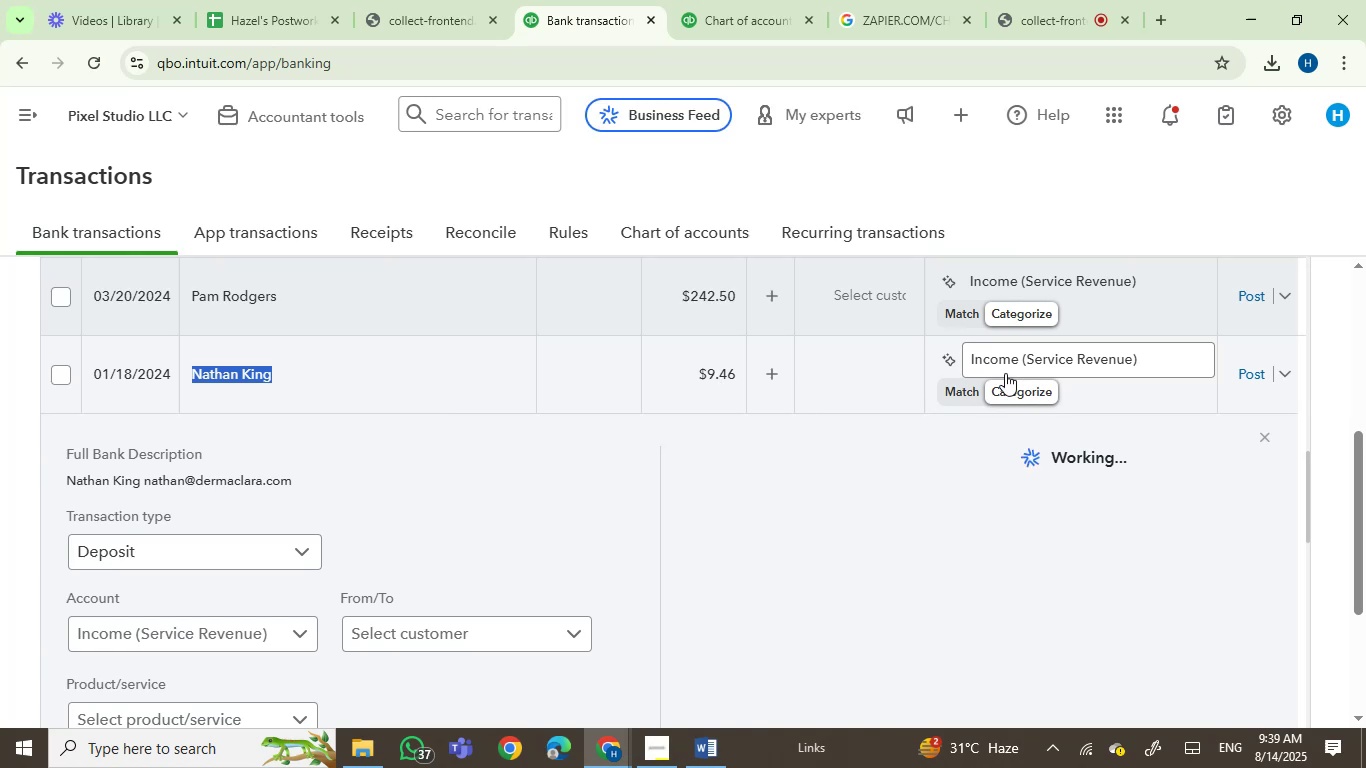 
left_click([864, 378])
 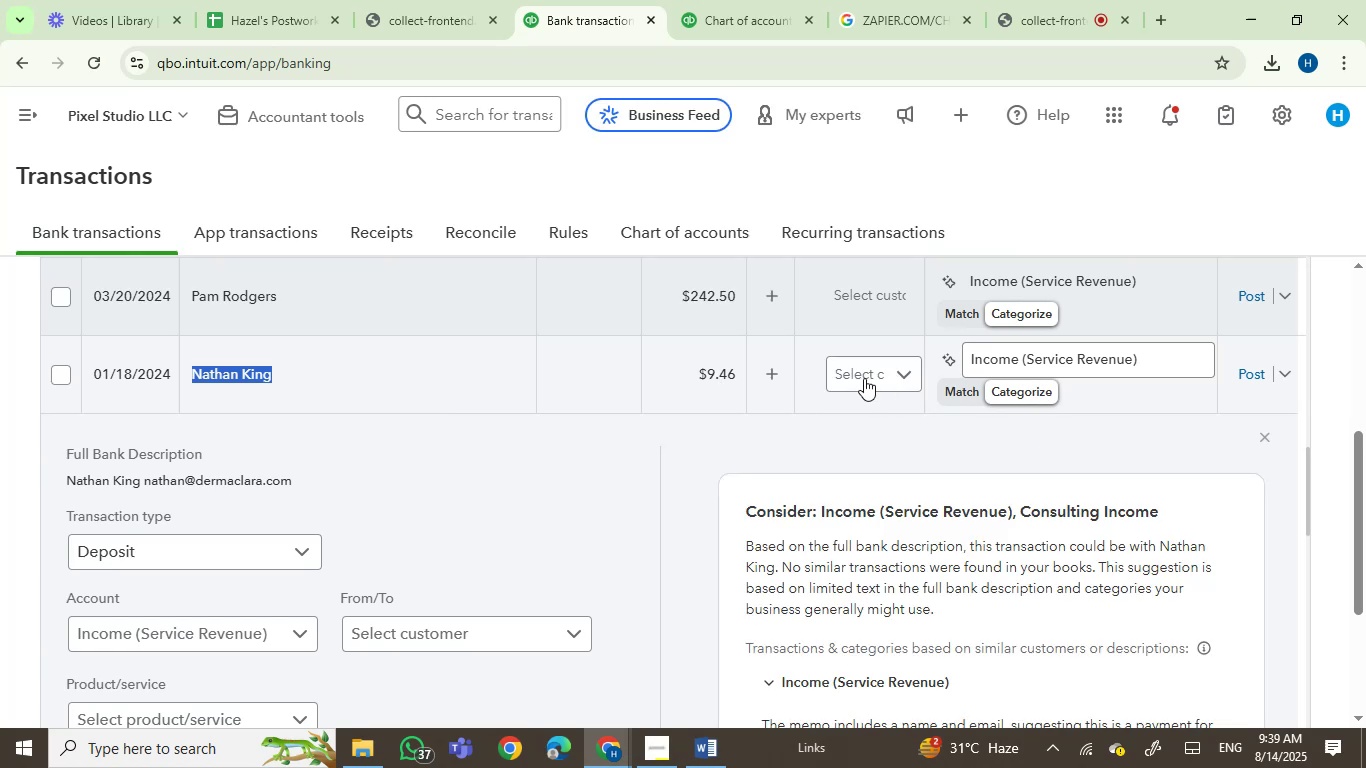 
key(Control+V)
 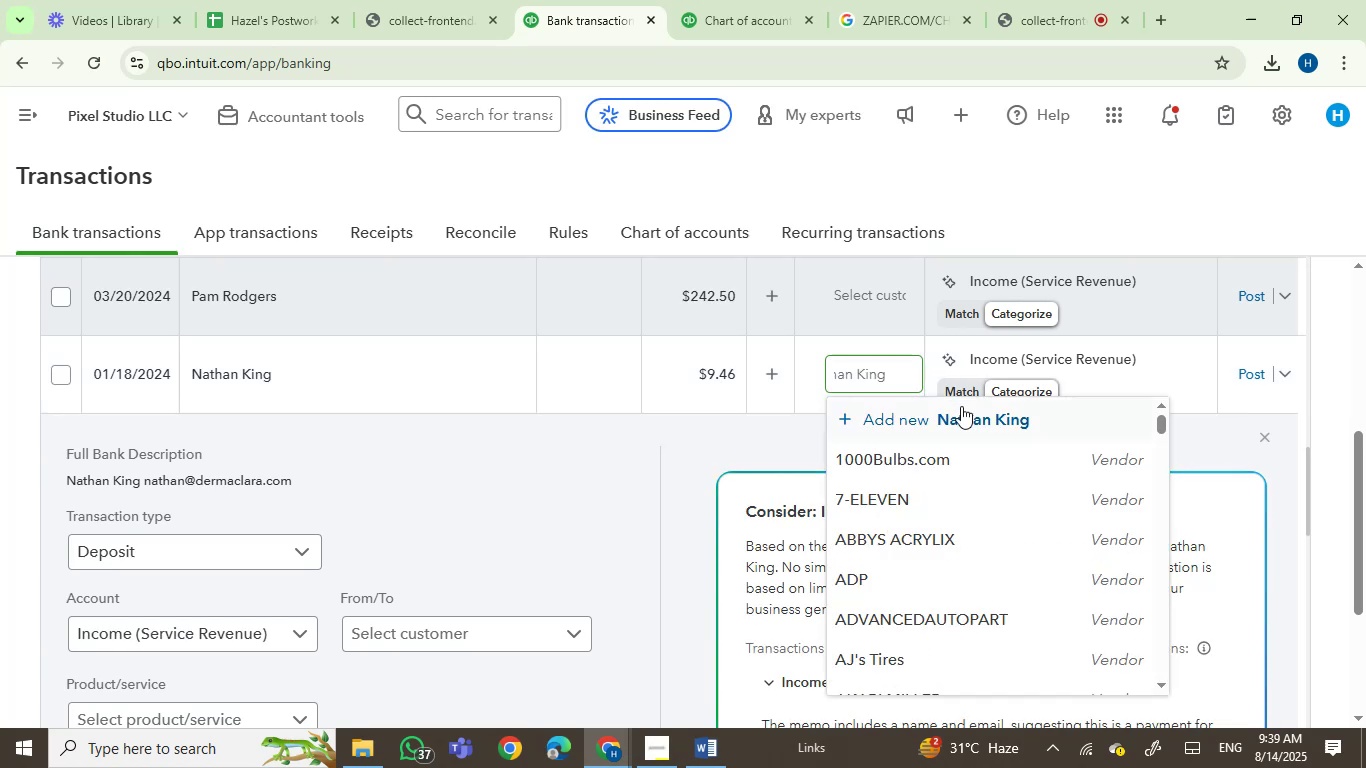 
left_click([943, 420])
 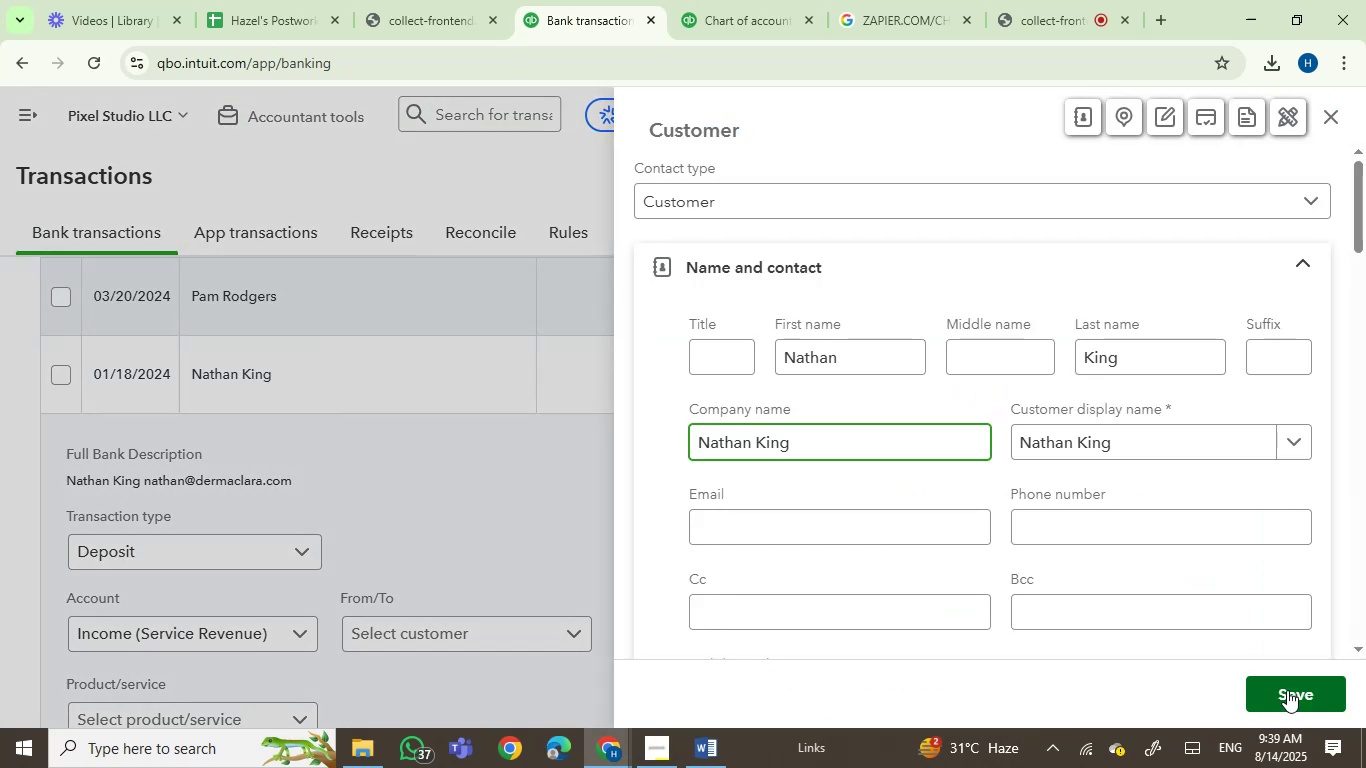 
wait(7.4)
 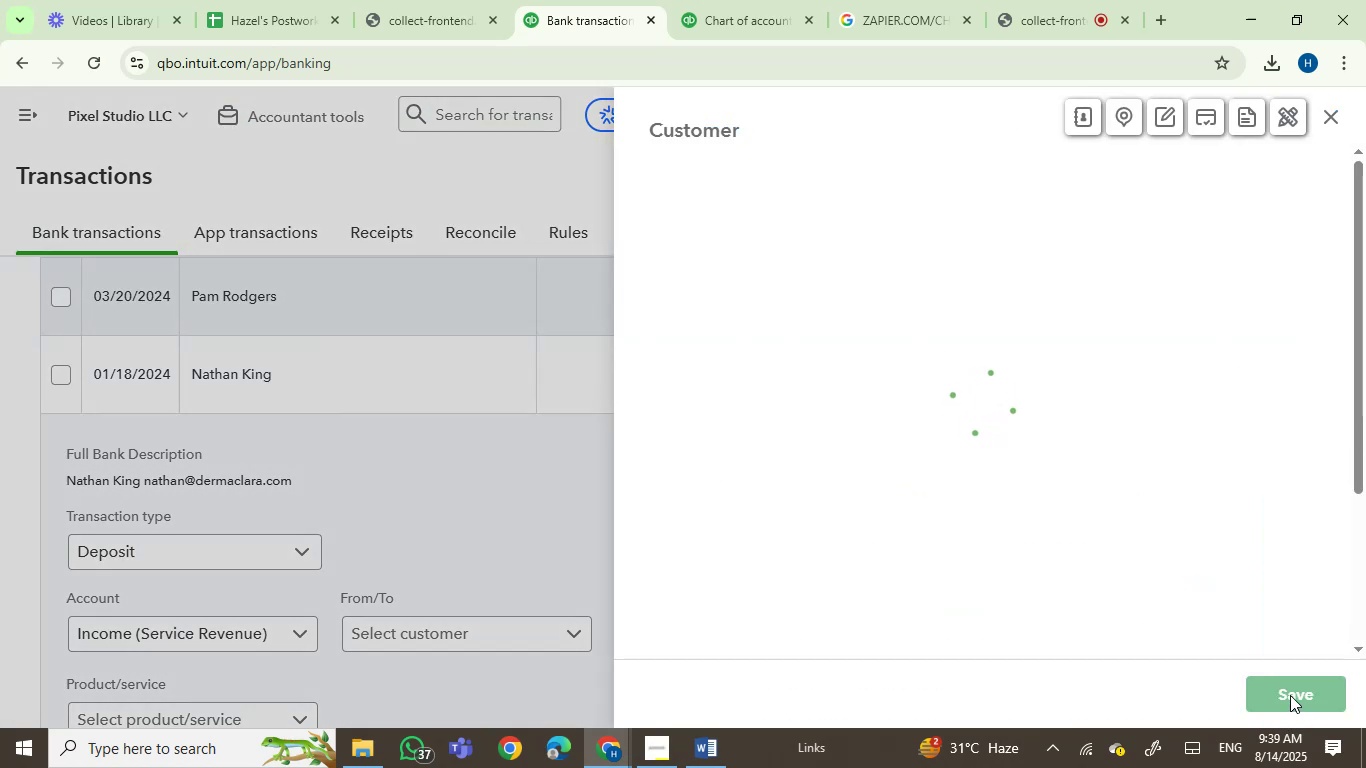 
left_click([1293, 696])
 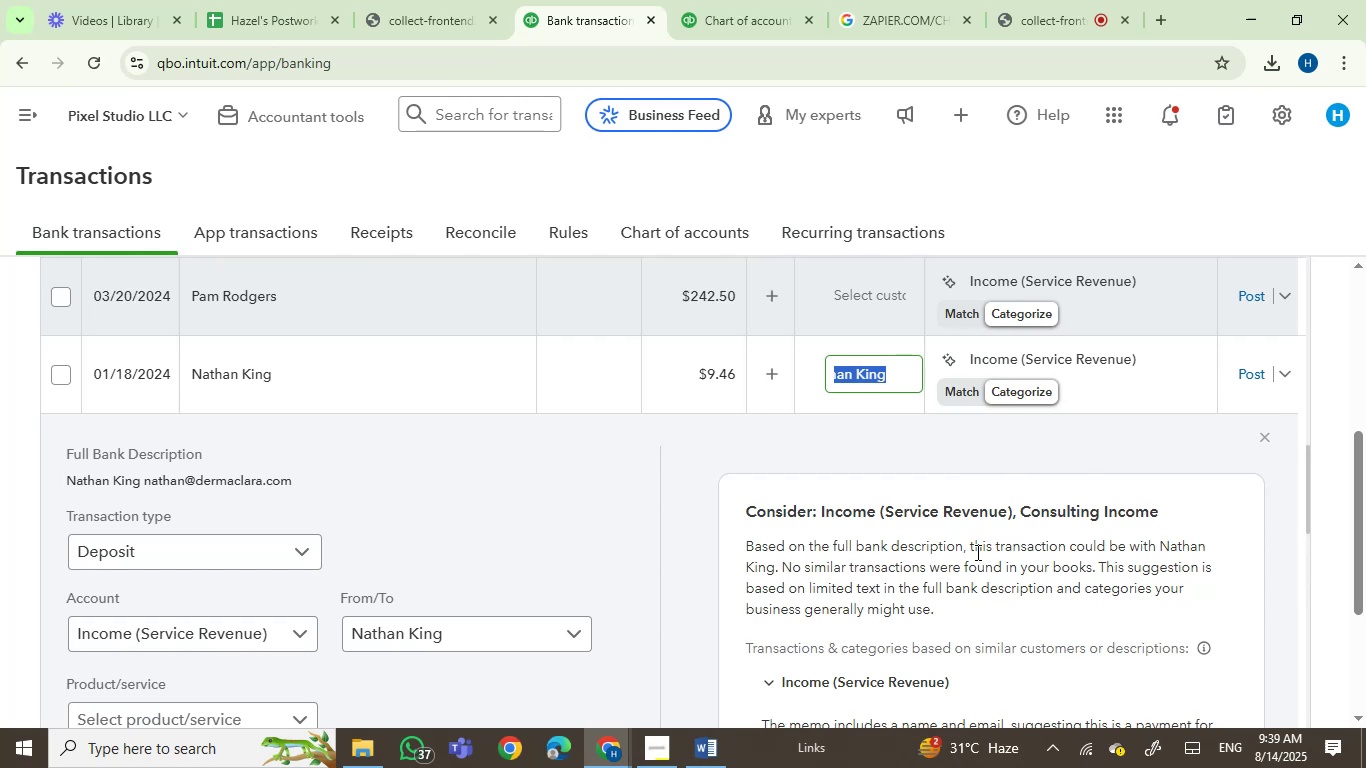 
wait(24.93)
 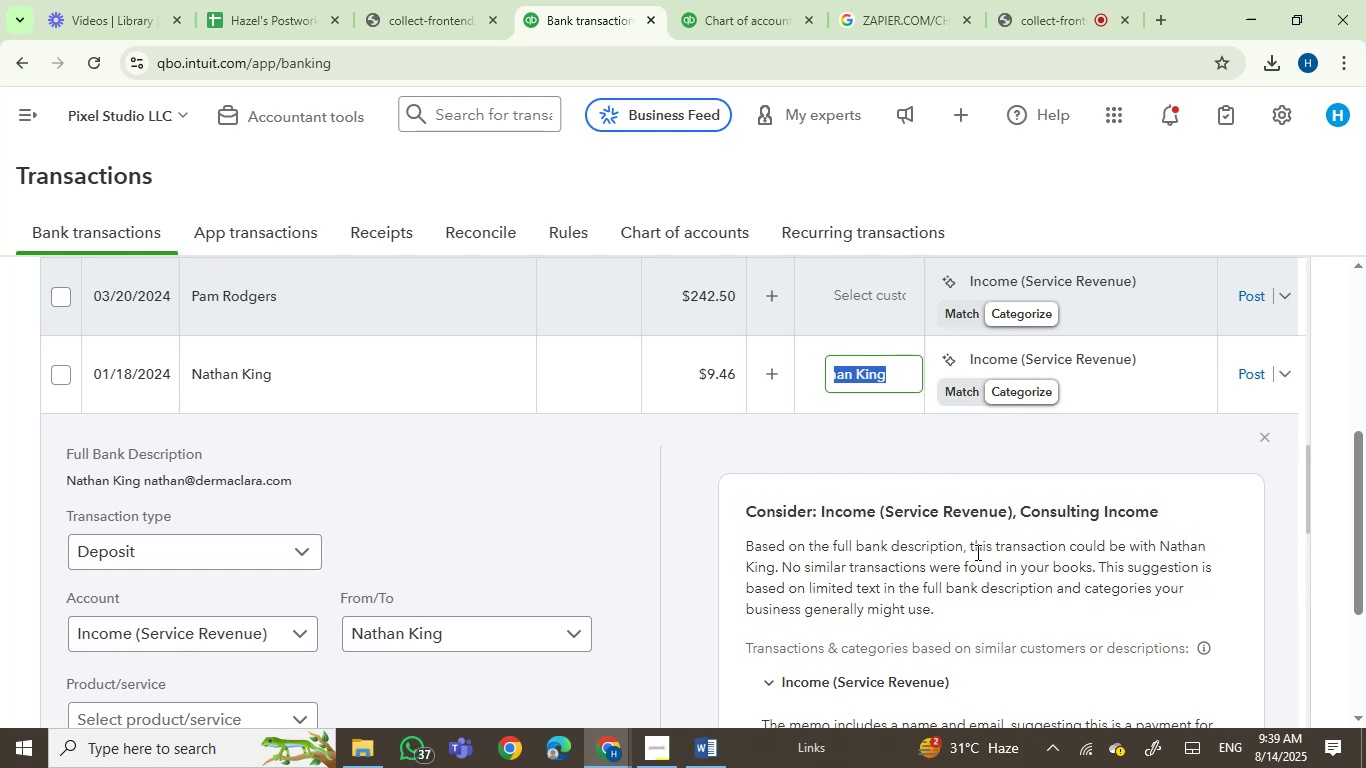 
left_click([1015, 363])
 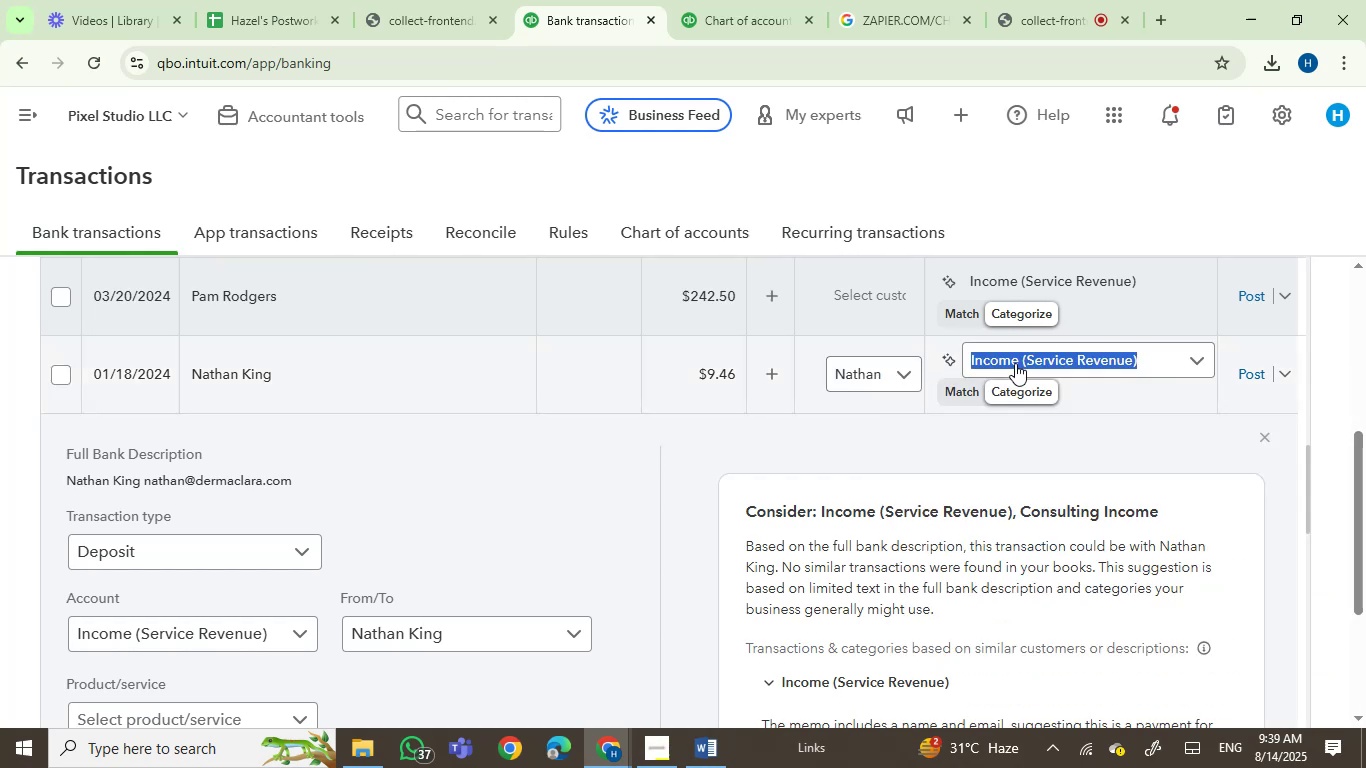 
type(serv)
 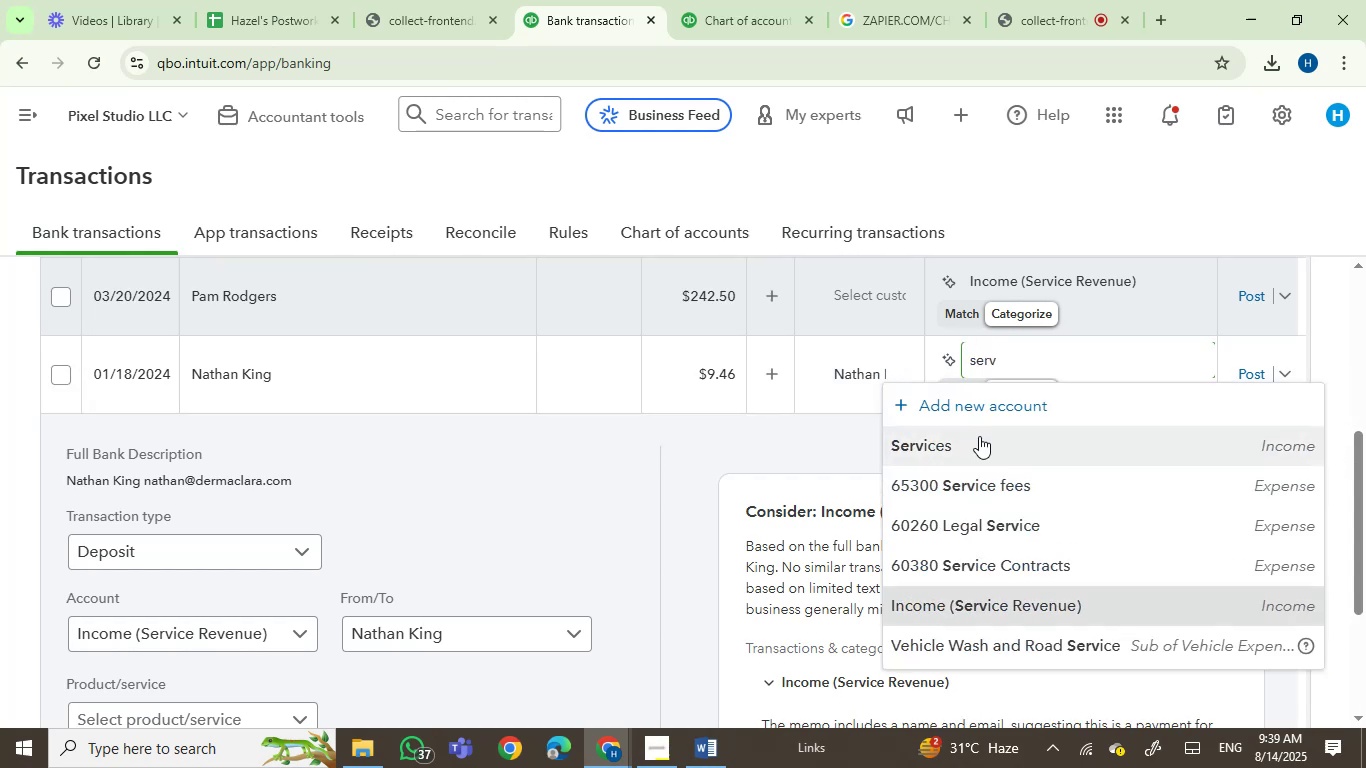 
left_click([973, 448])
 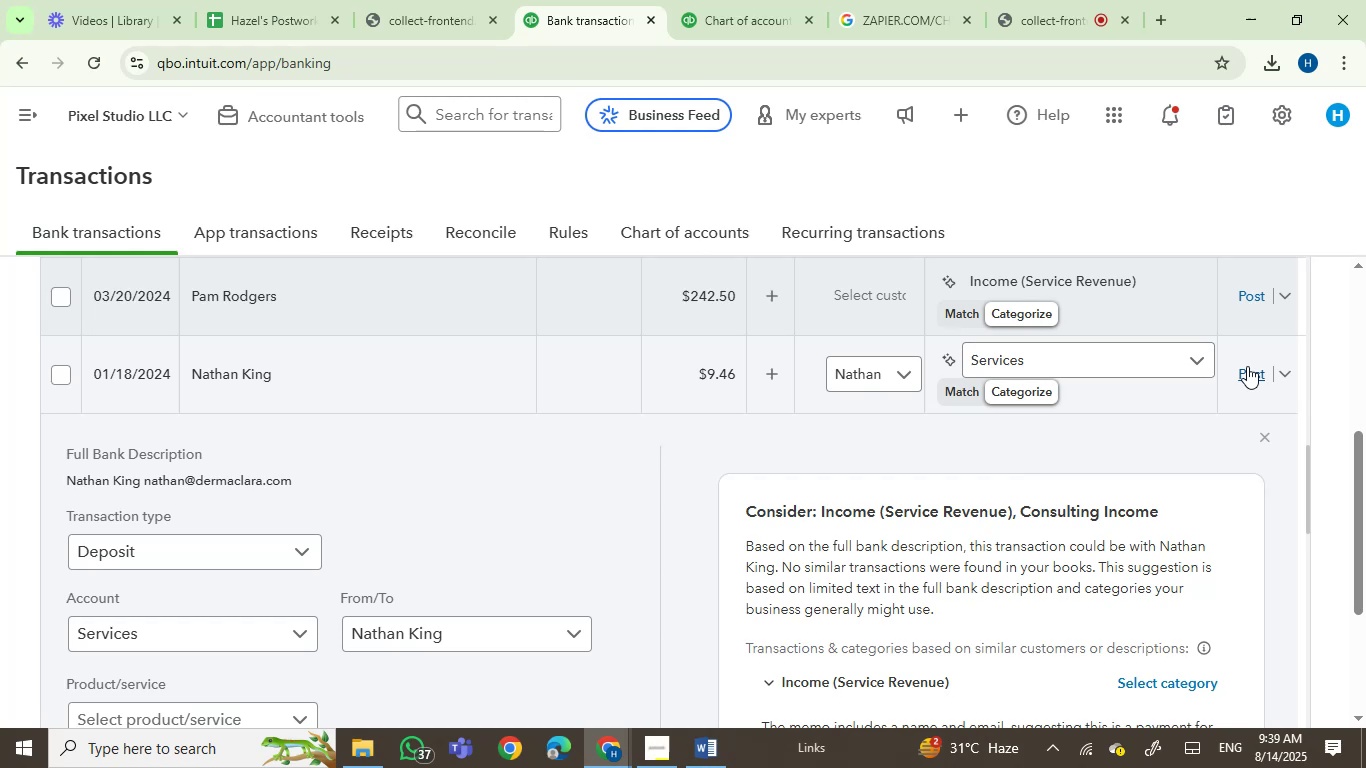 
left_click([1247, 373])
 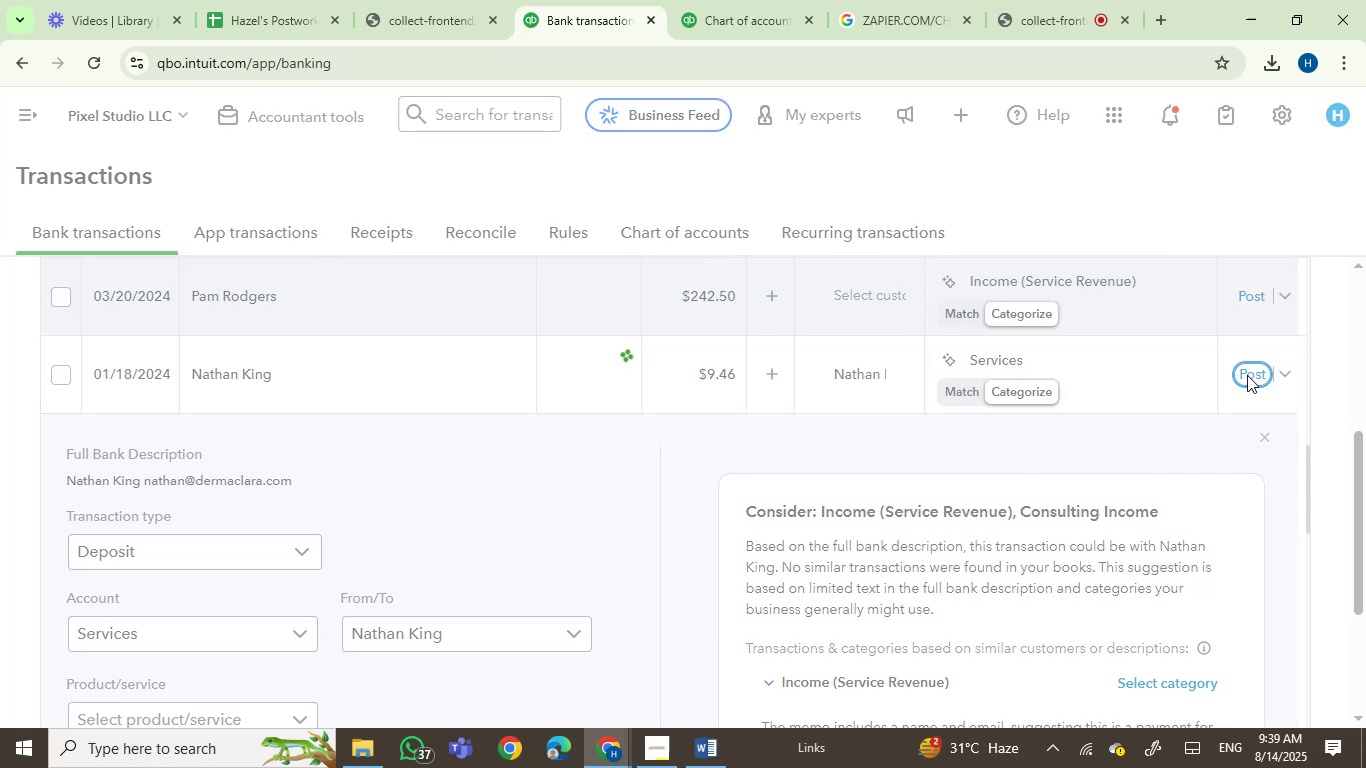 
mouse_move([1138, 402])
 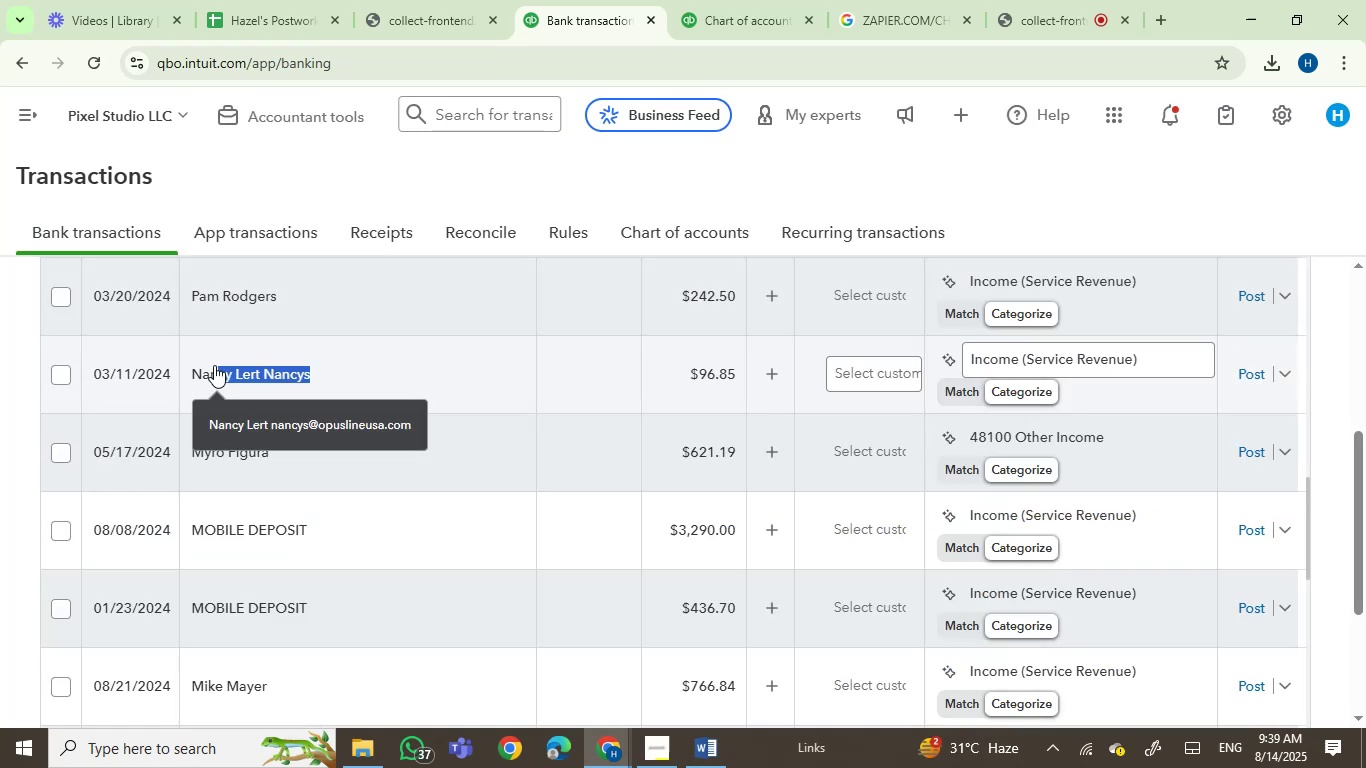 
key(Control+C)
 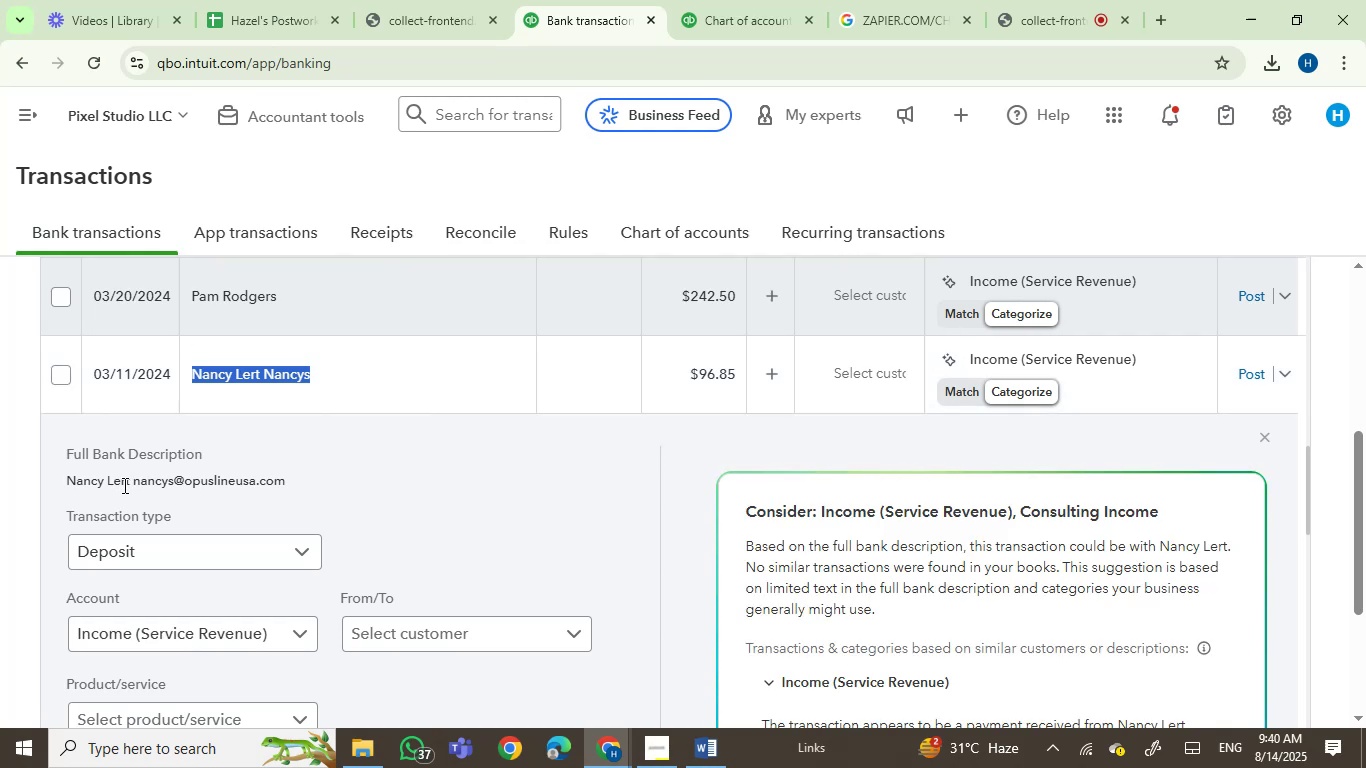 
left_click([126, 480])
 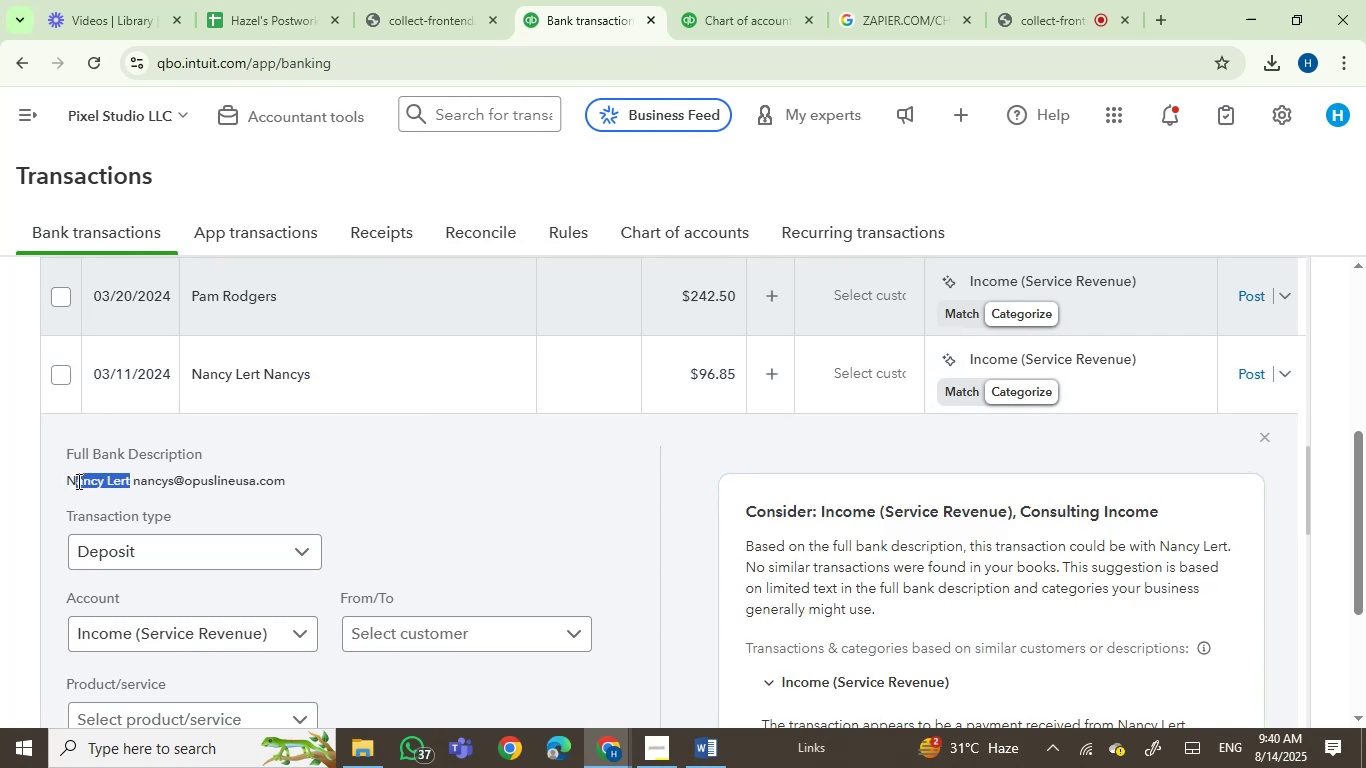 
key(Control+C)
 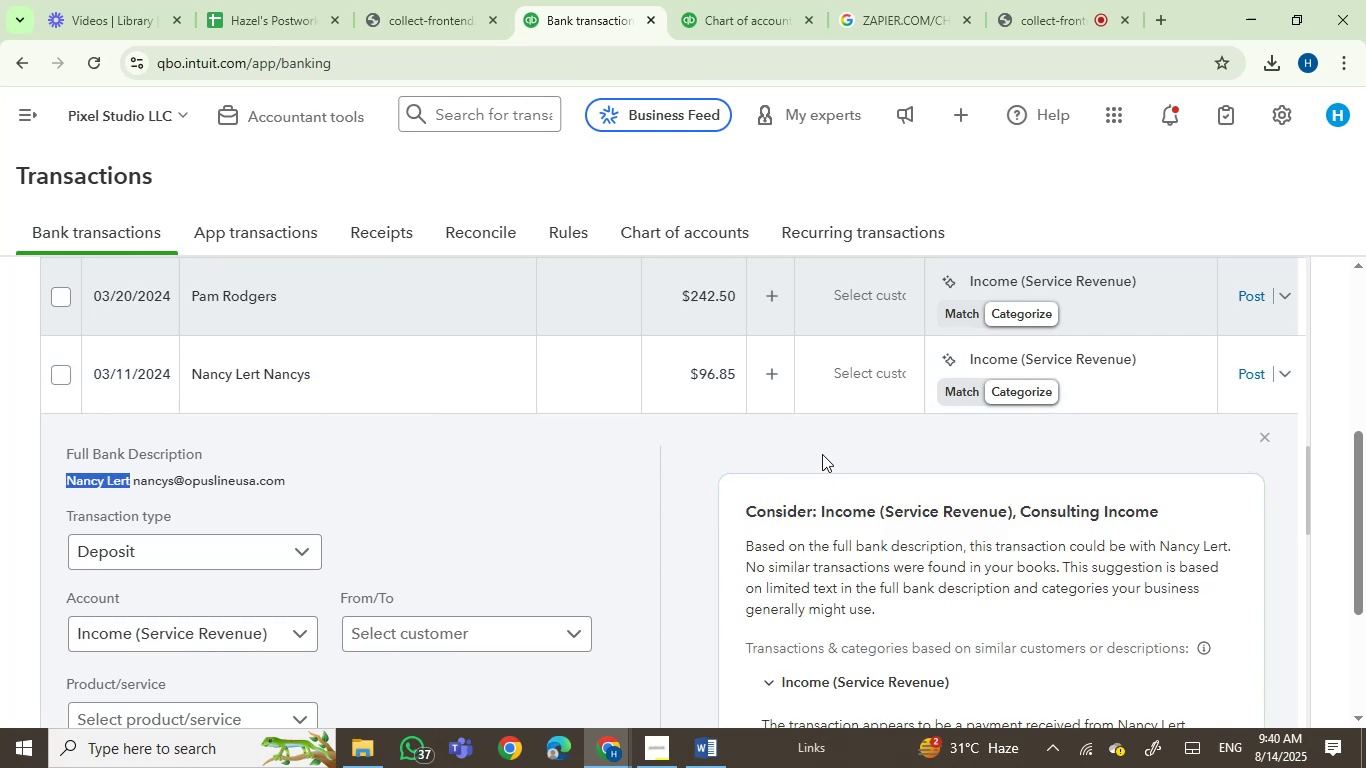 
left_click([863, 374])
 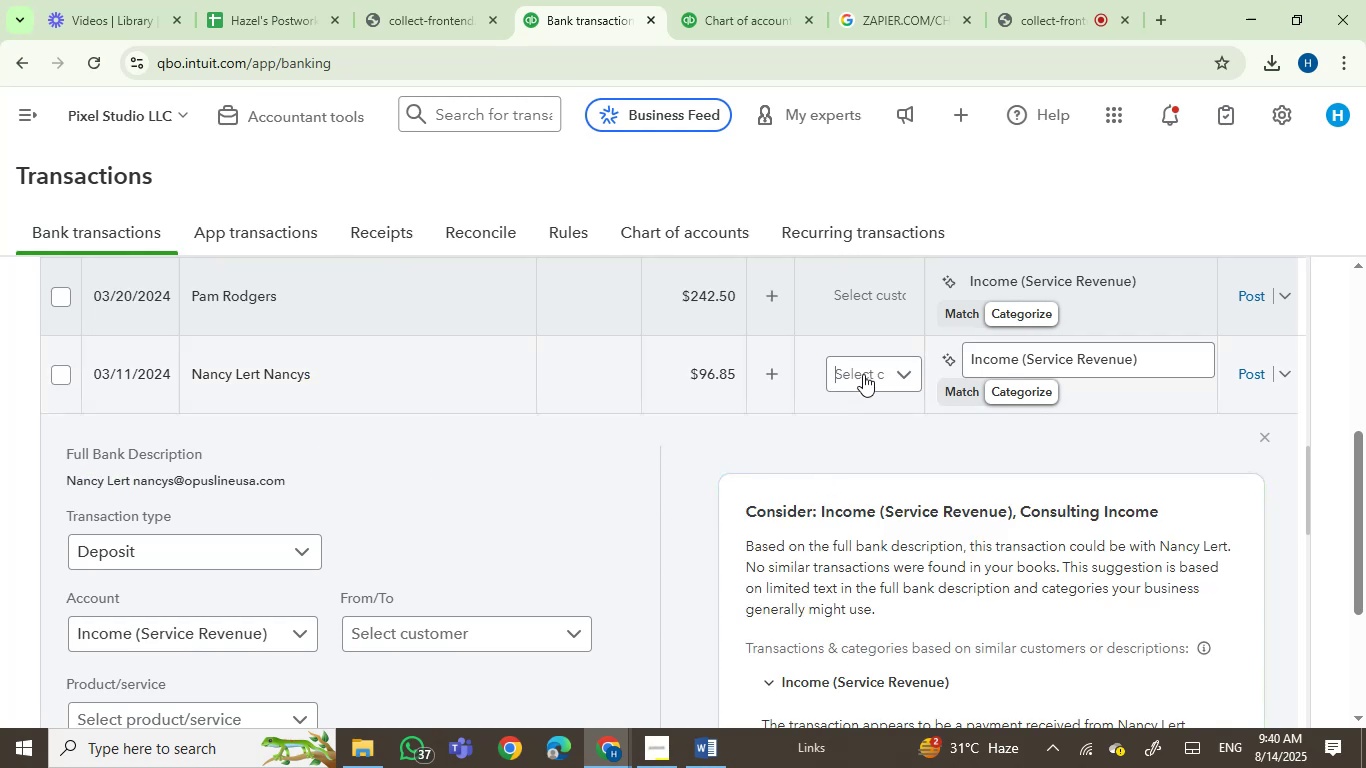 
key(Control+V)
 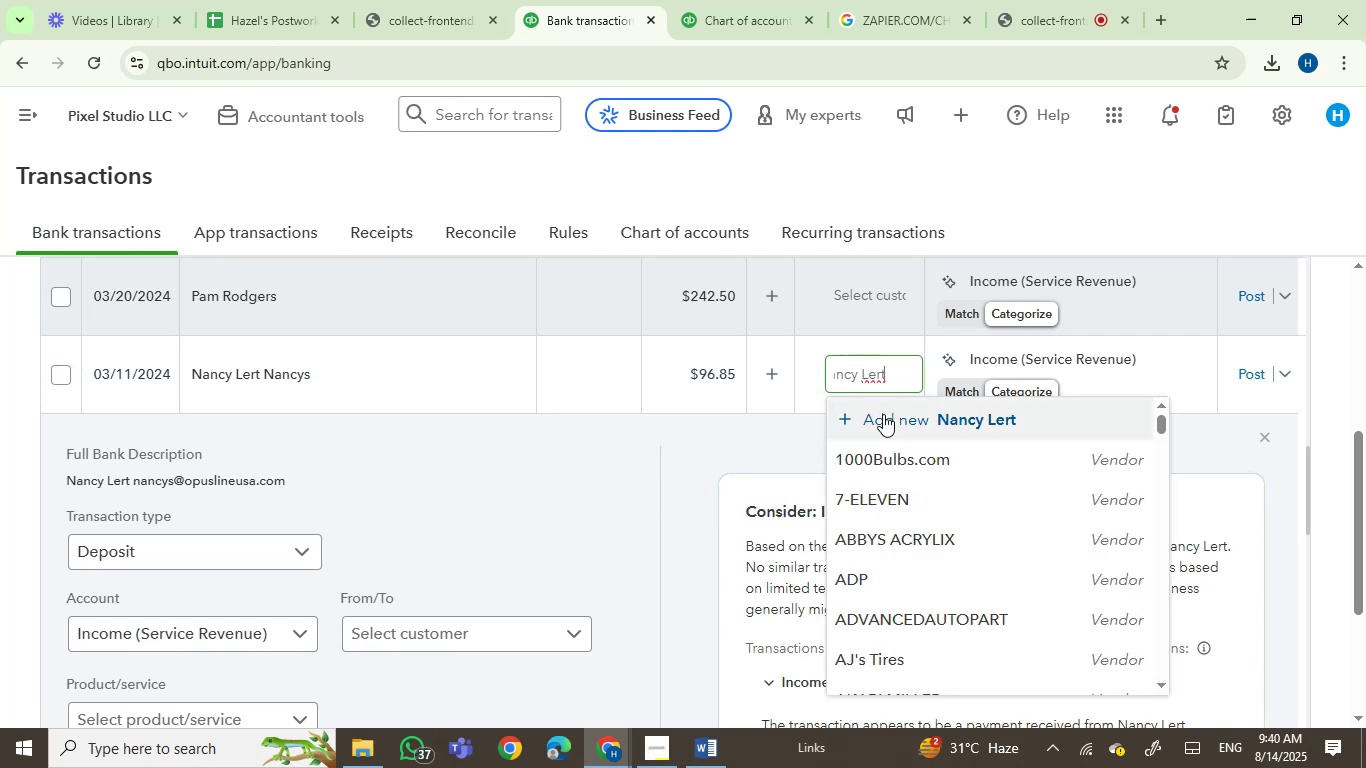 
left_click([888, 414])
 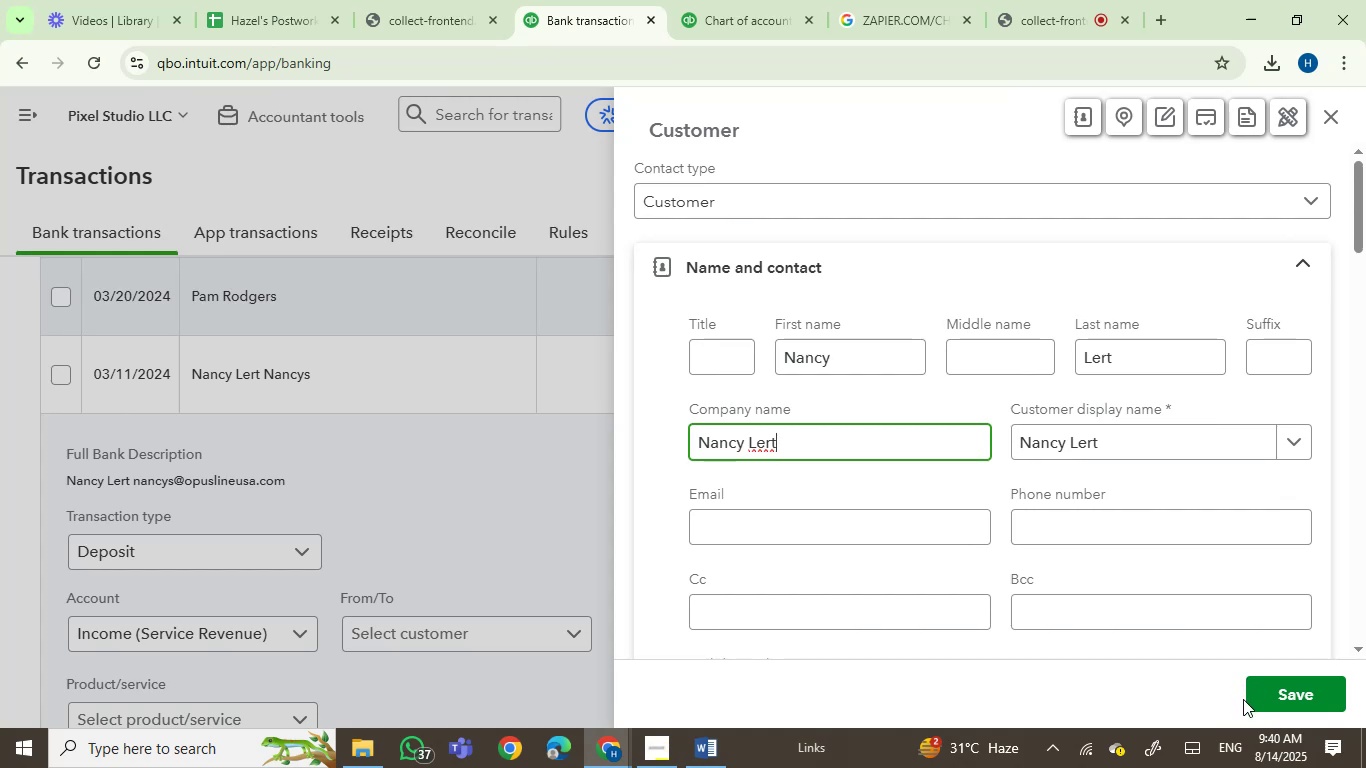 
left_click([1294, 686])
 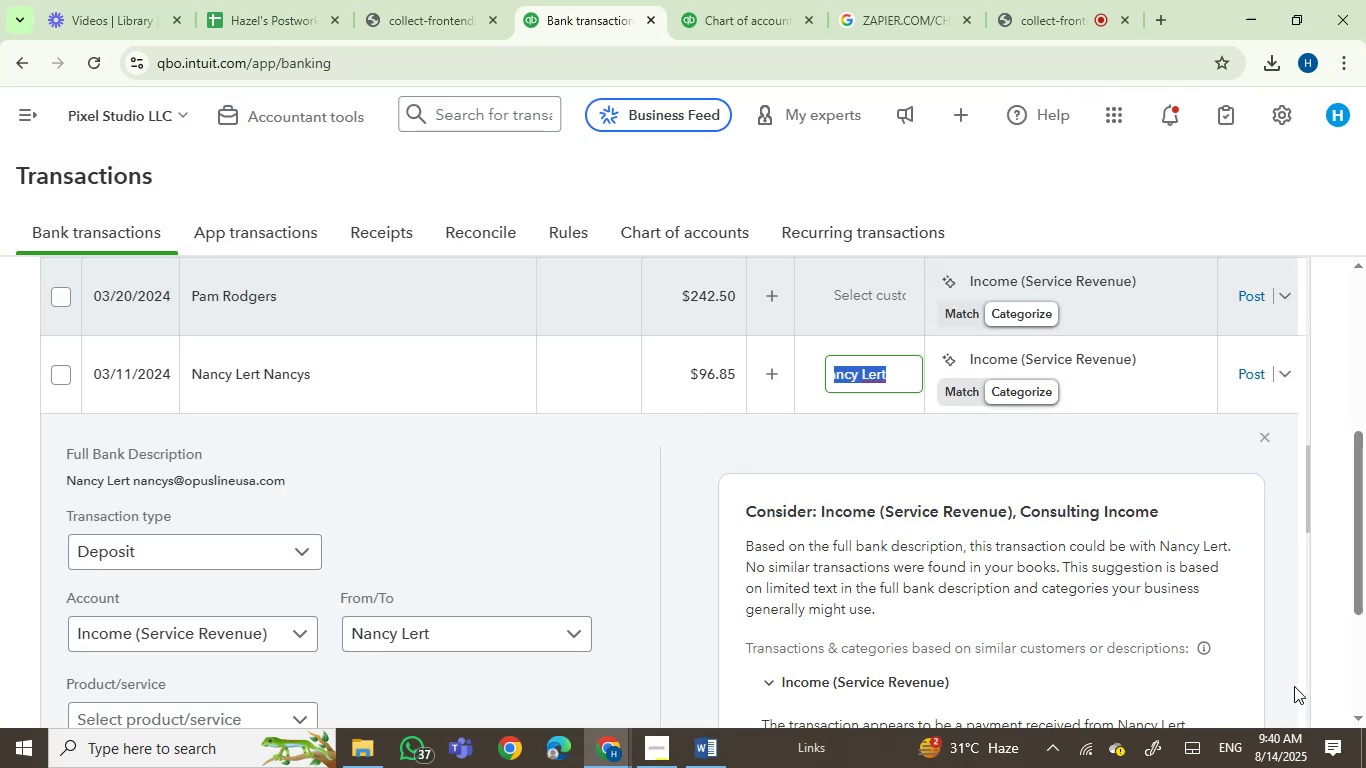 
wait(5.23)
 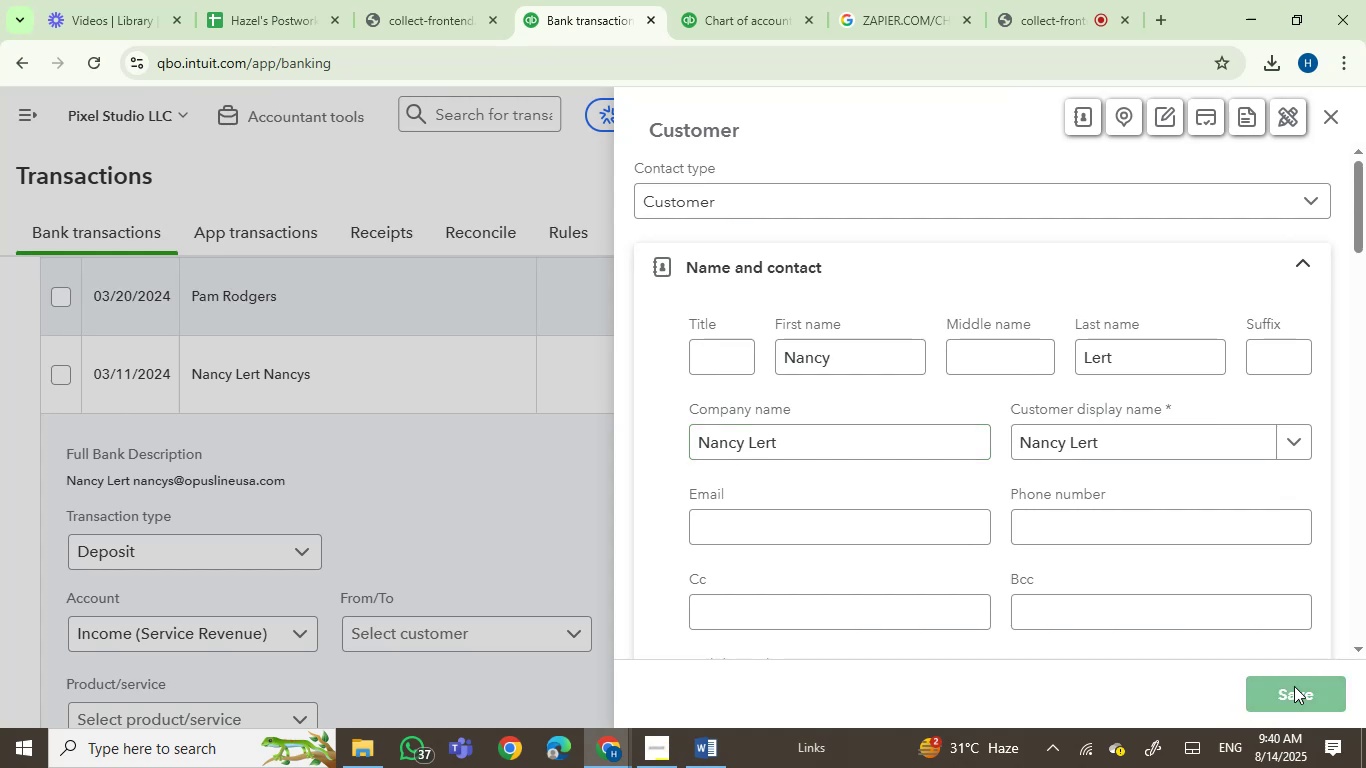 
left_click([1001, 364])
 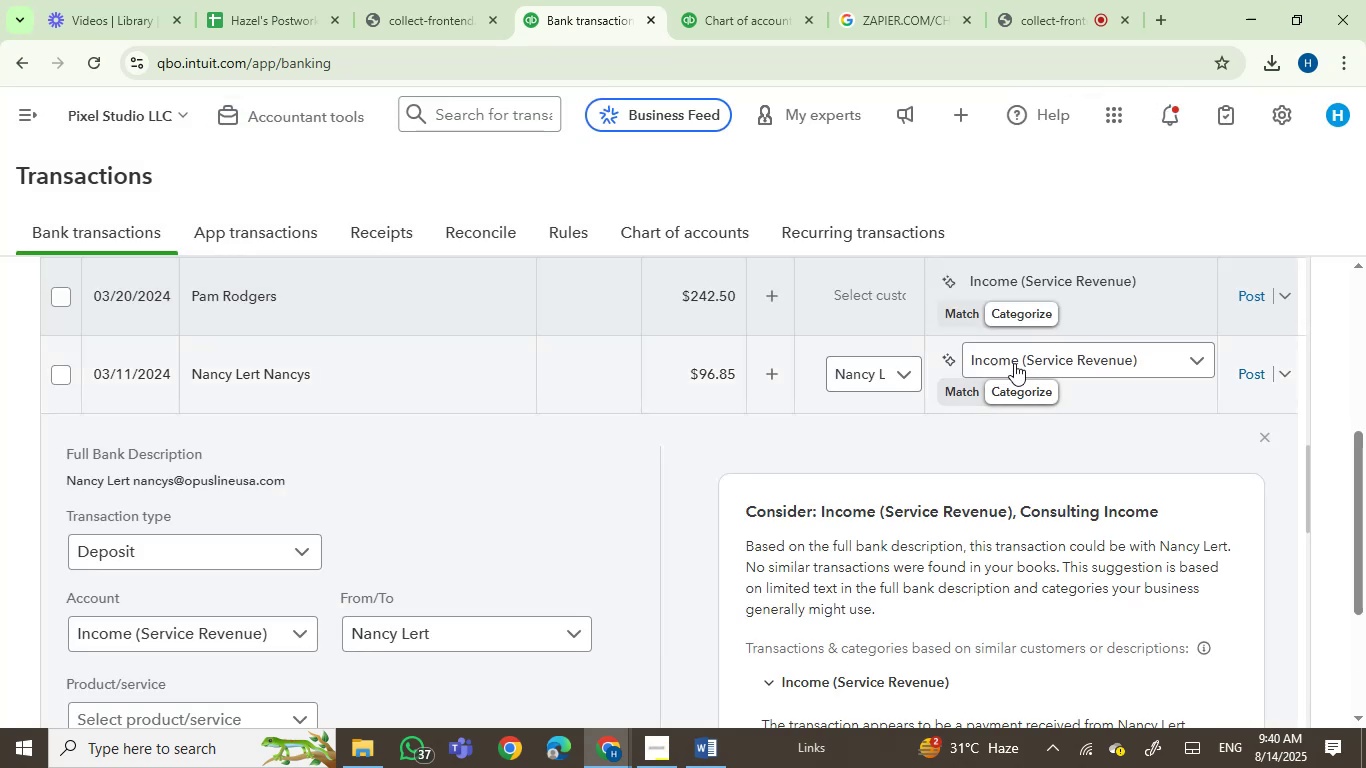 
left_click([1017, 356])
 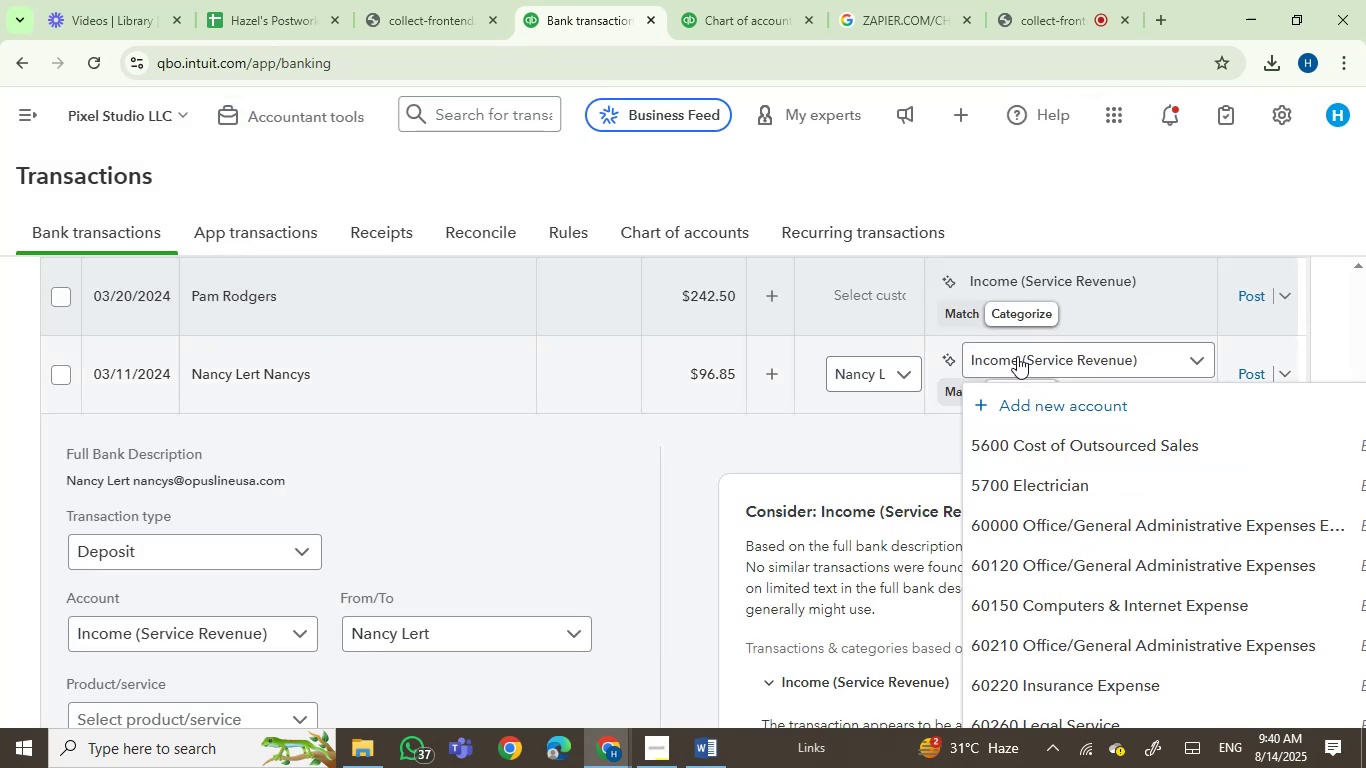 
left_click([1017, 356])
 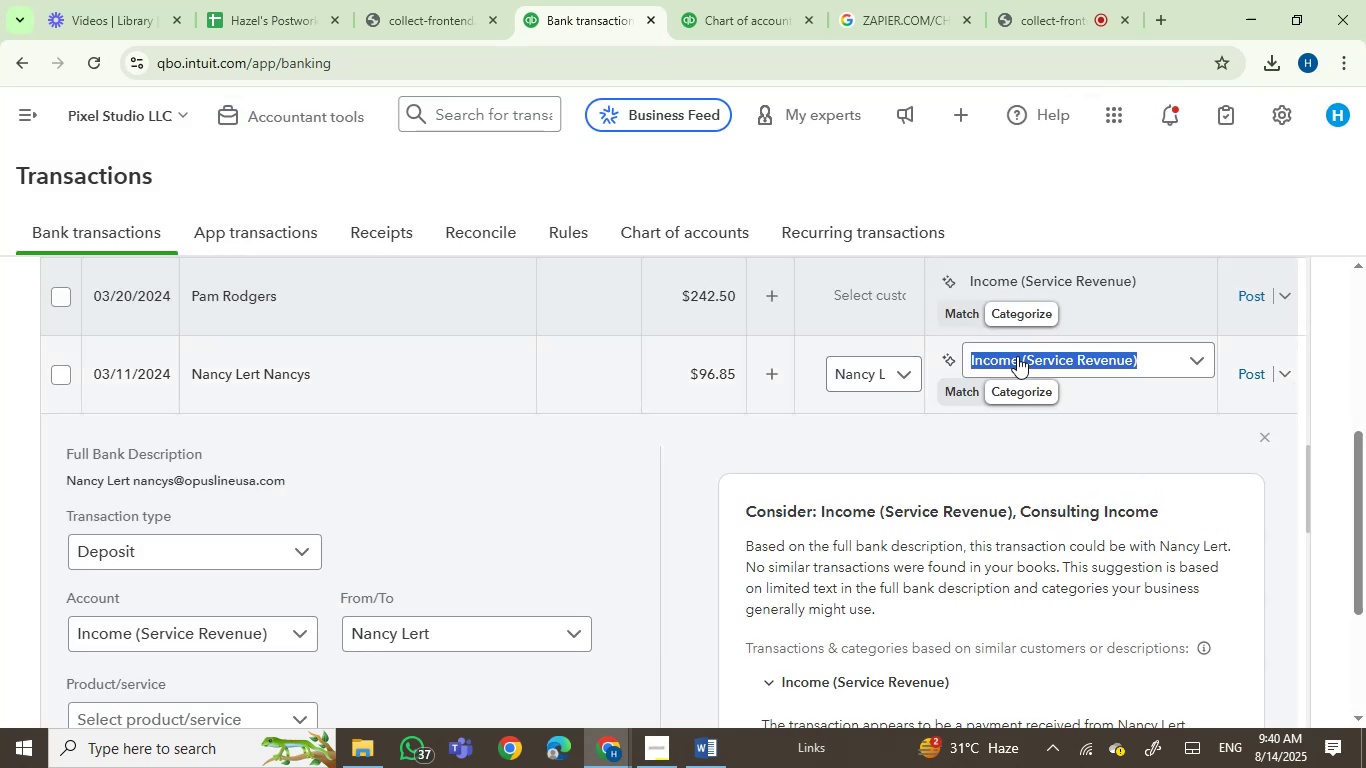 
type(serv)
 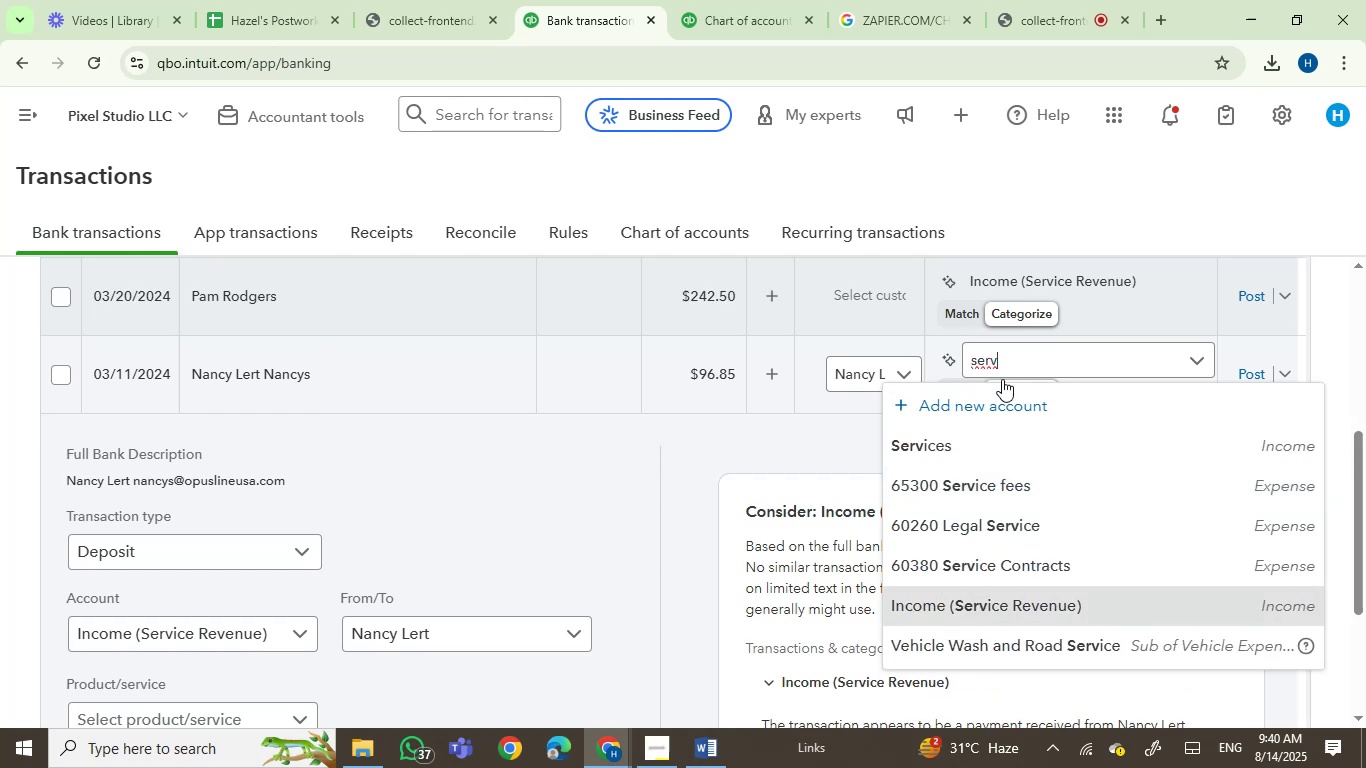 
left_click([969, 438])
 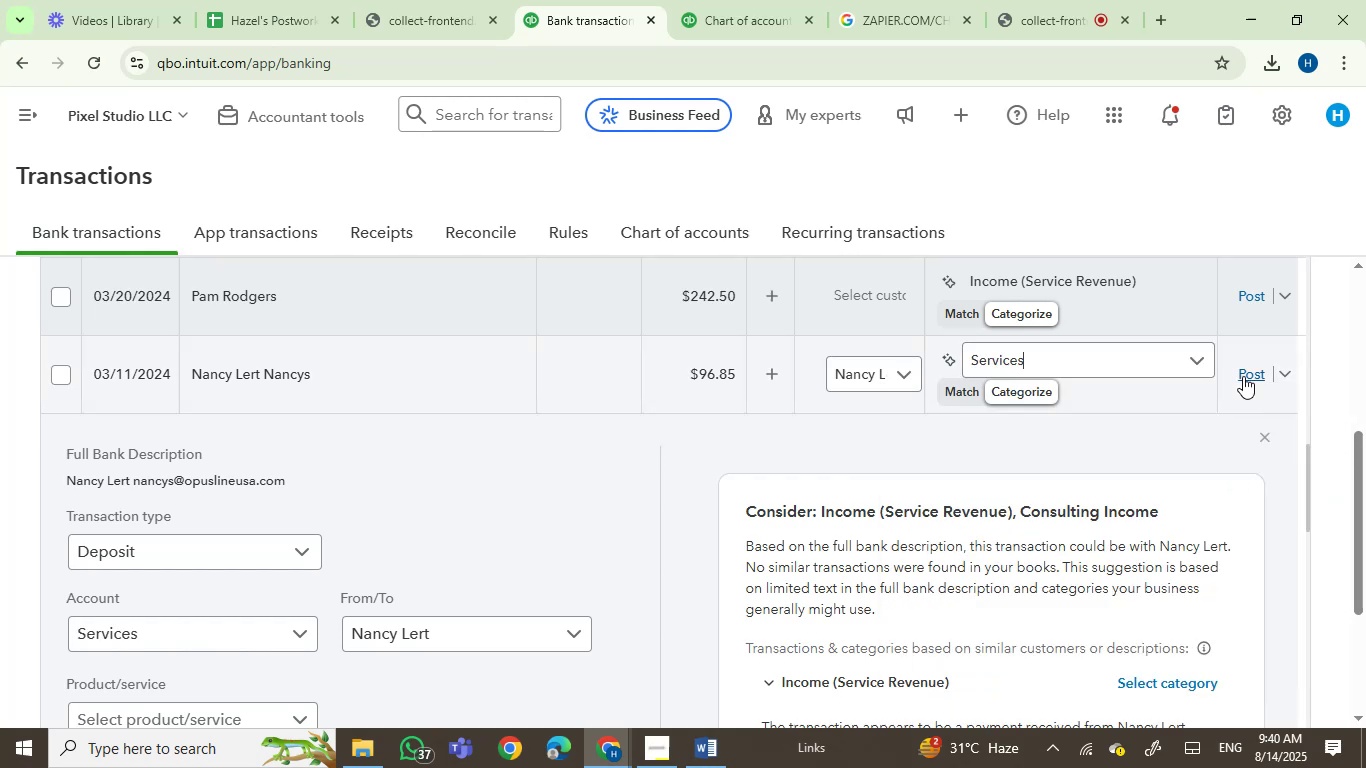 
left_click([1245, 374])
 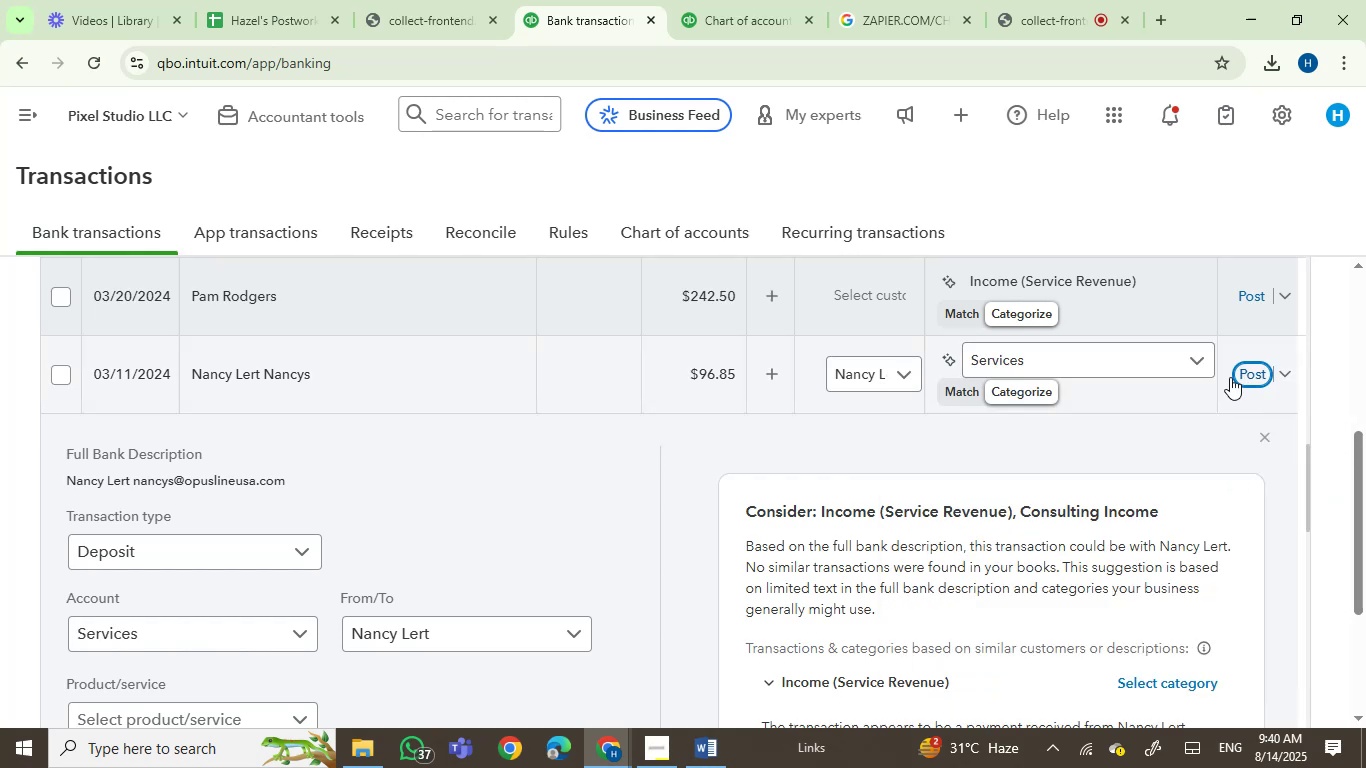 
mouse_move([989, 386])
 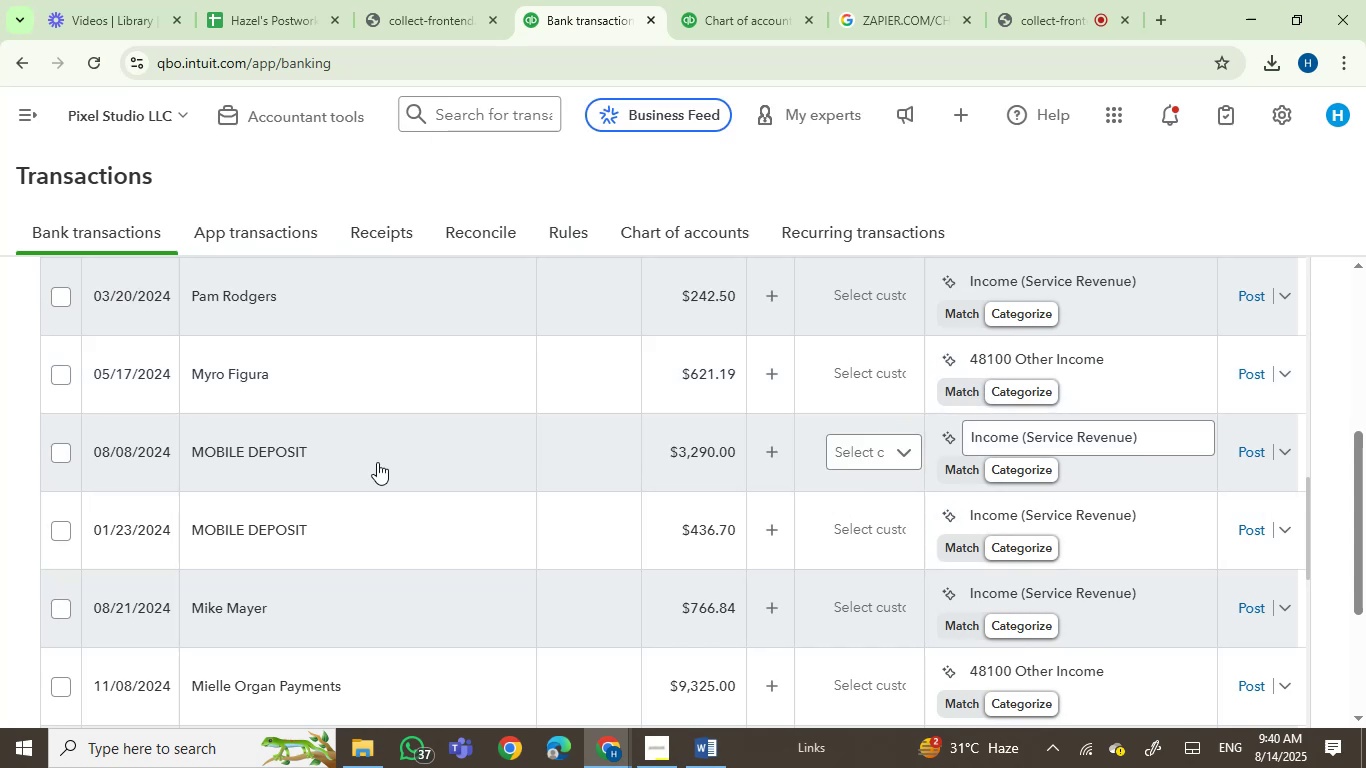 
mouse_move([258, 489])
 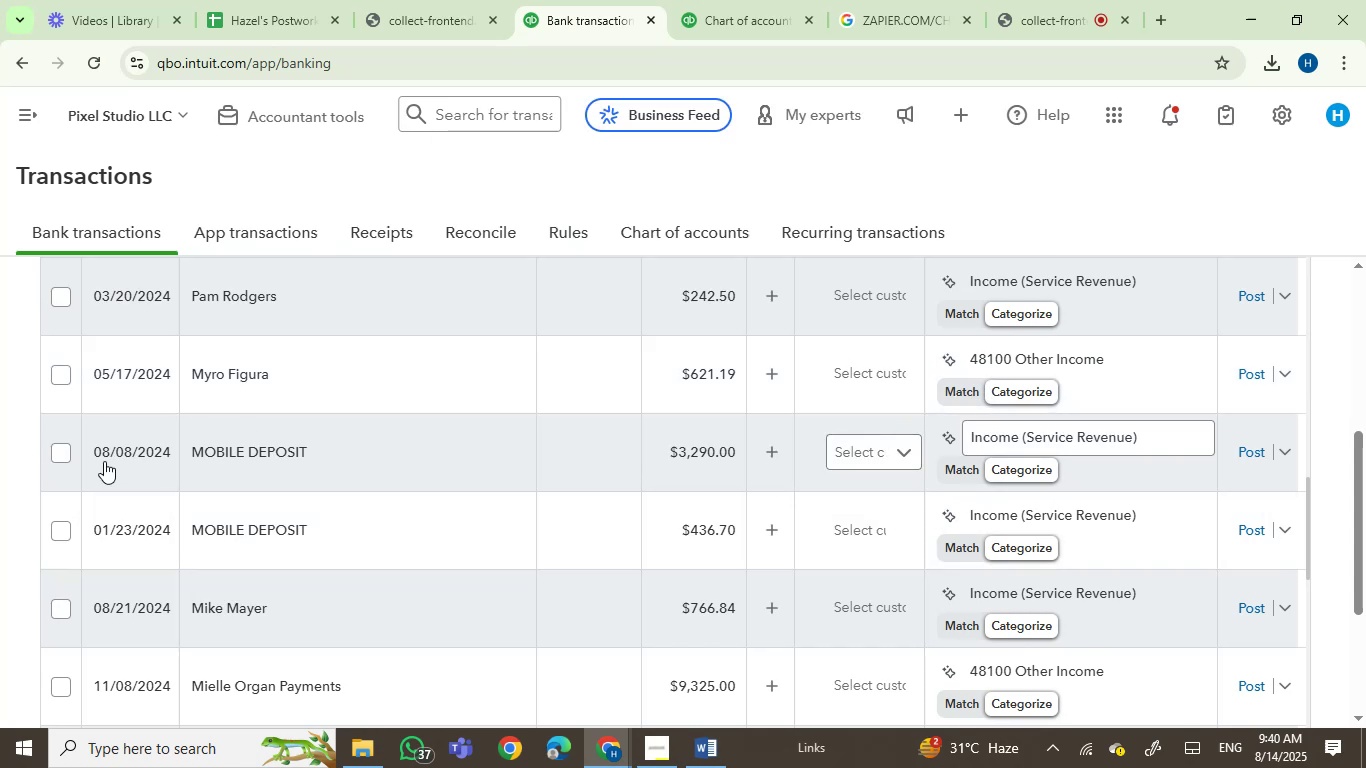 
left_click([60, 457])
 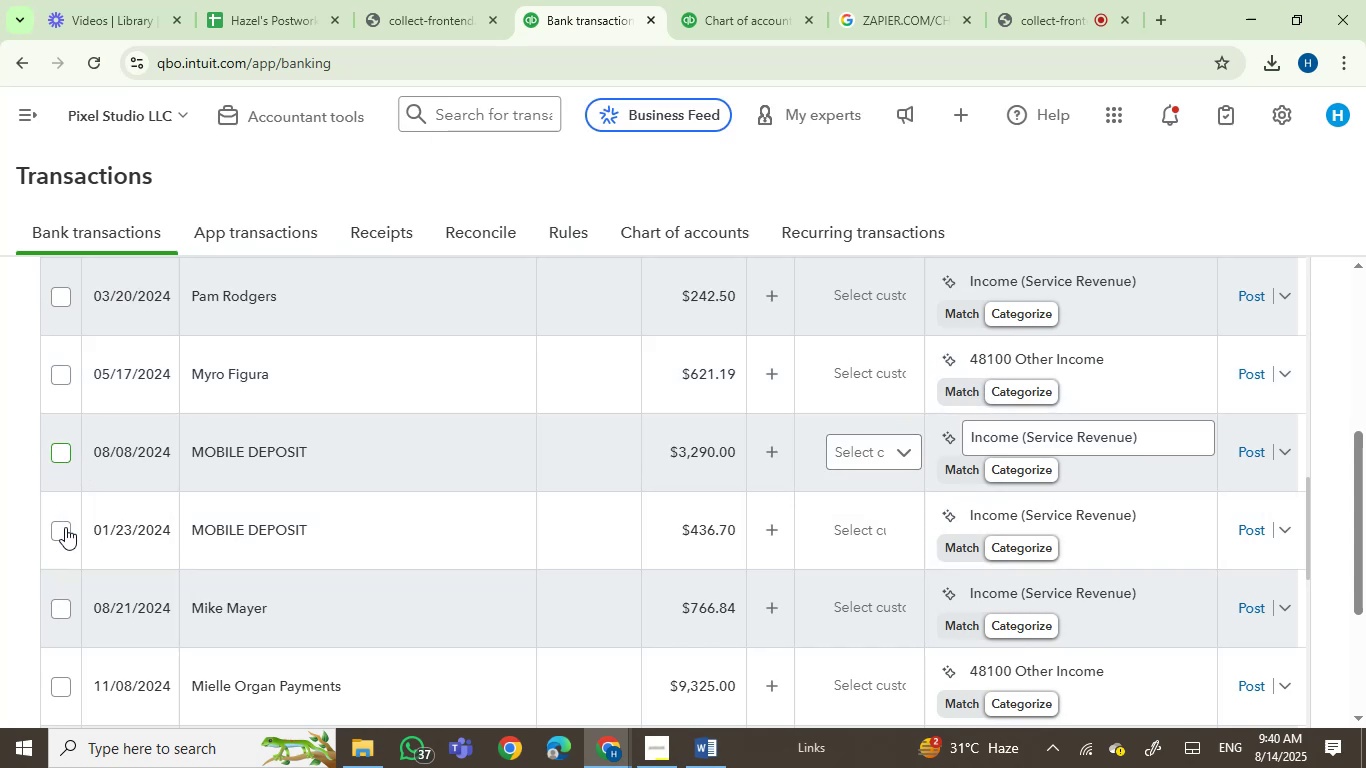 
left_click([67, 533])
 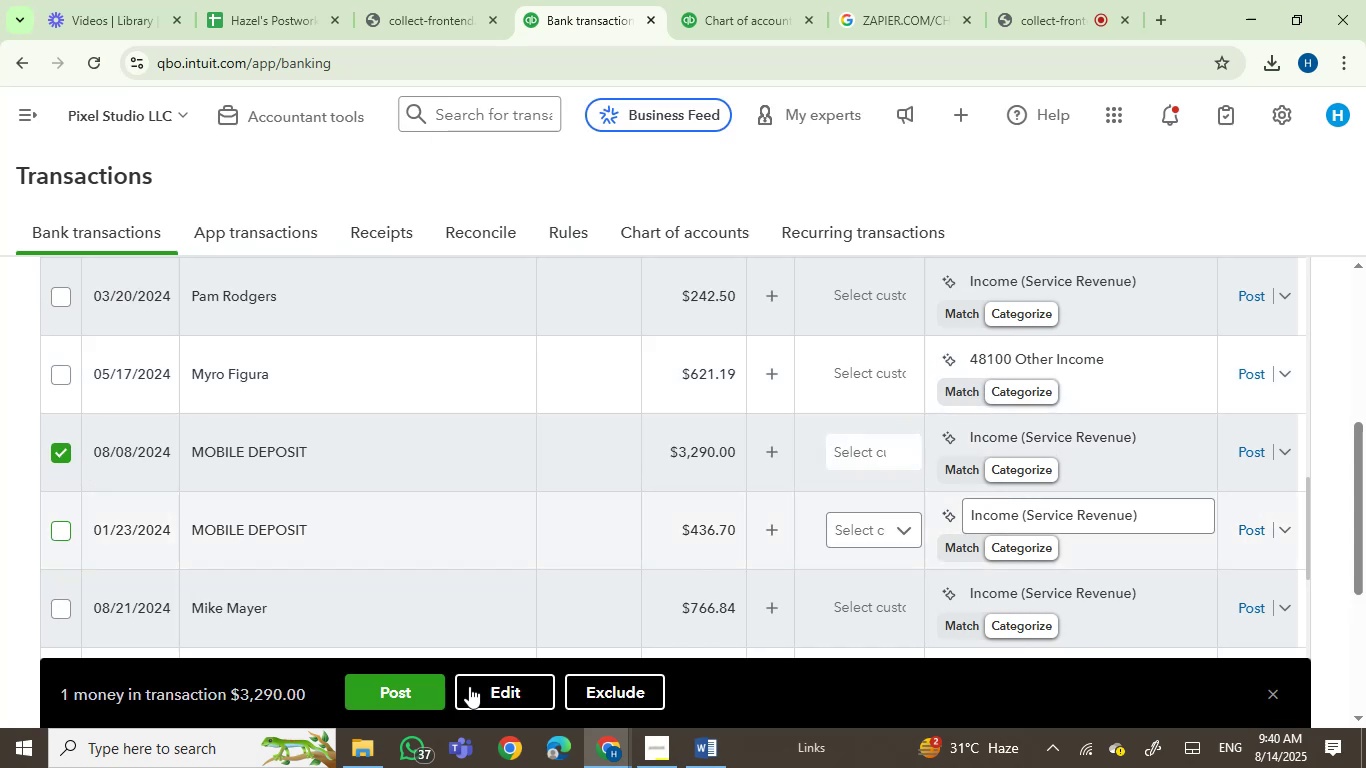 
left_click([501, 700])
 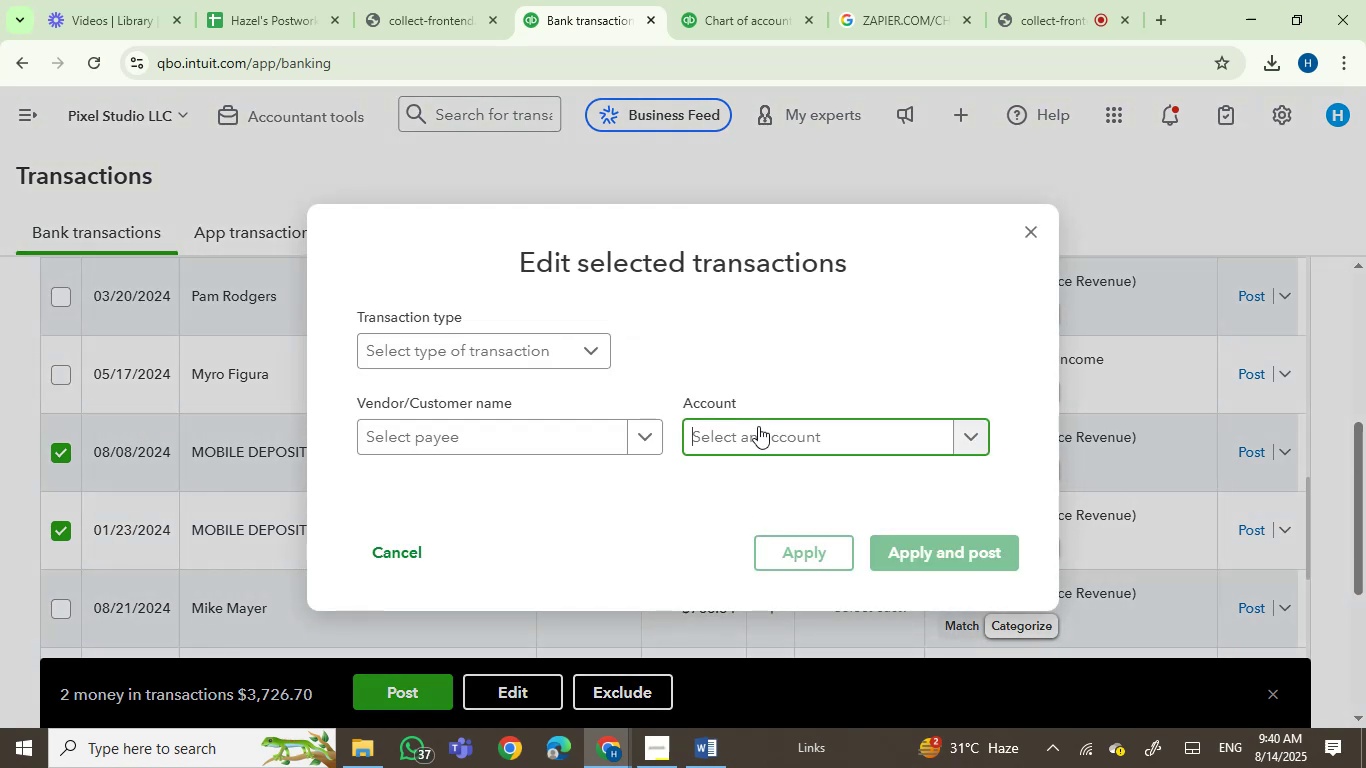 
type(ser)
 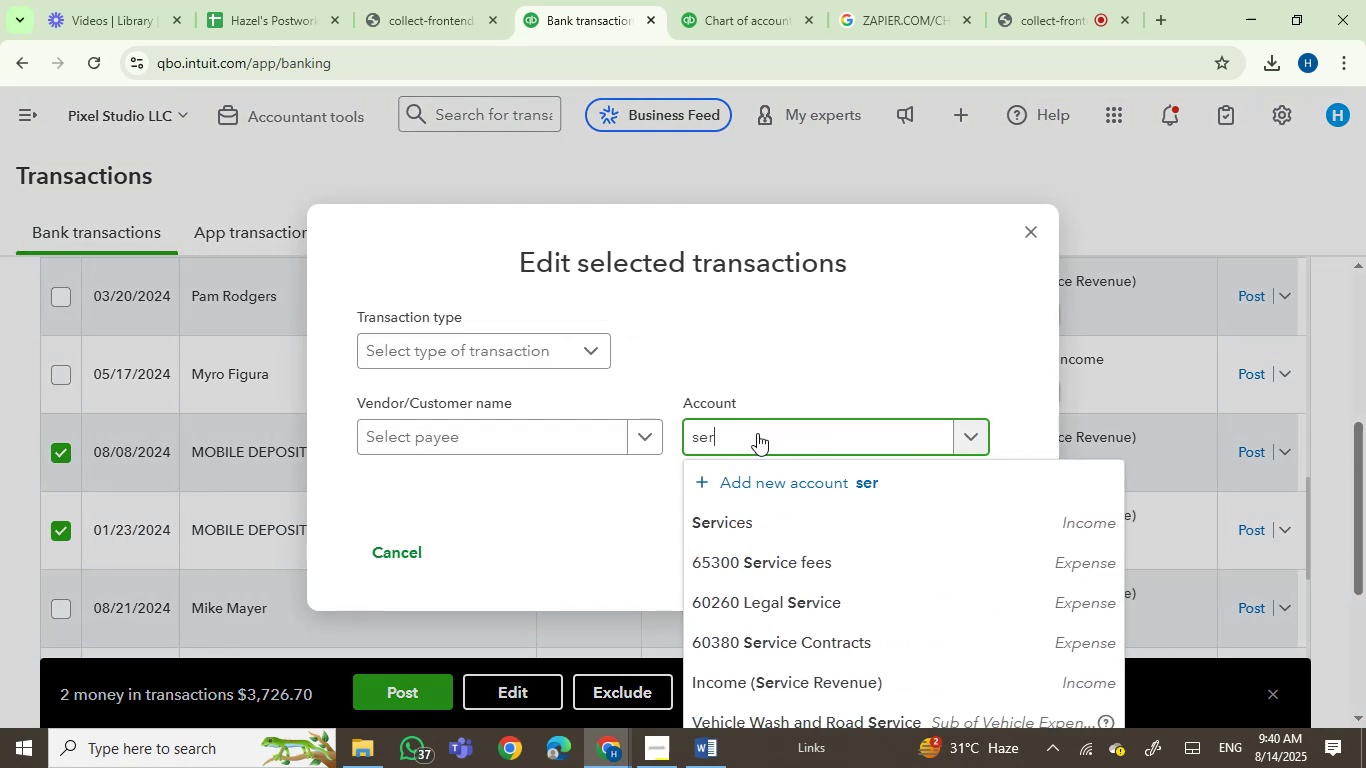 
left_click([741, 518])
 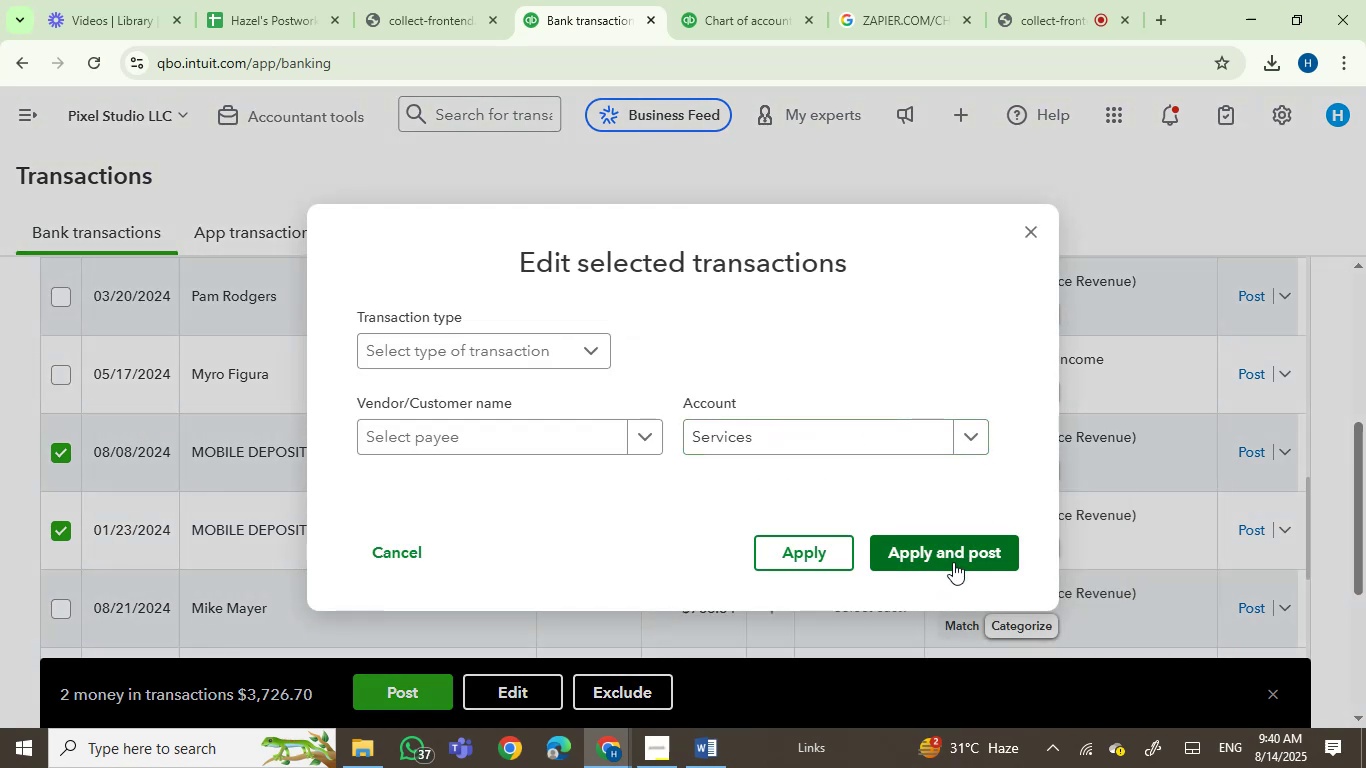 
left_click([953, 562])
 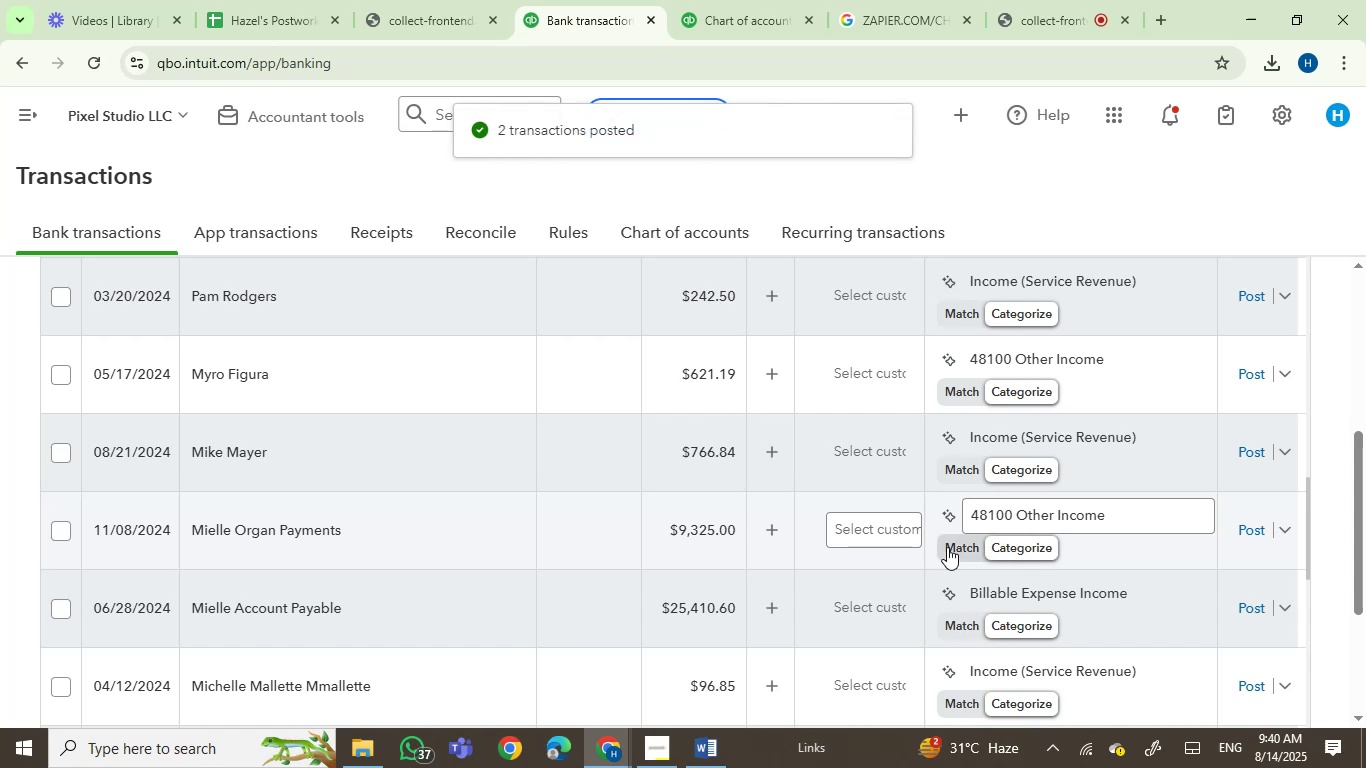 
wait(12.02)
 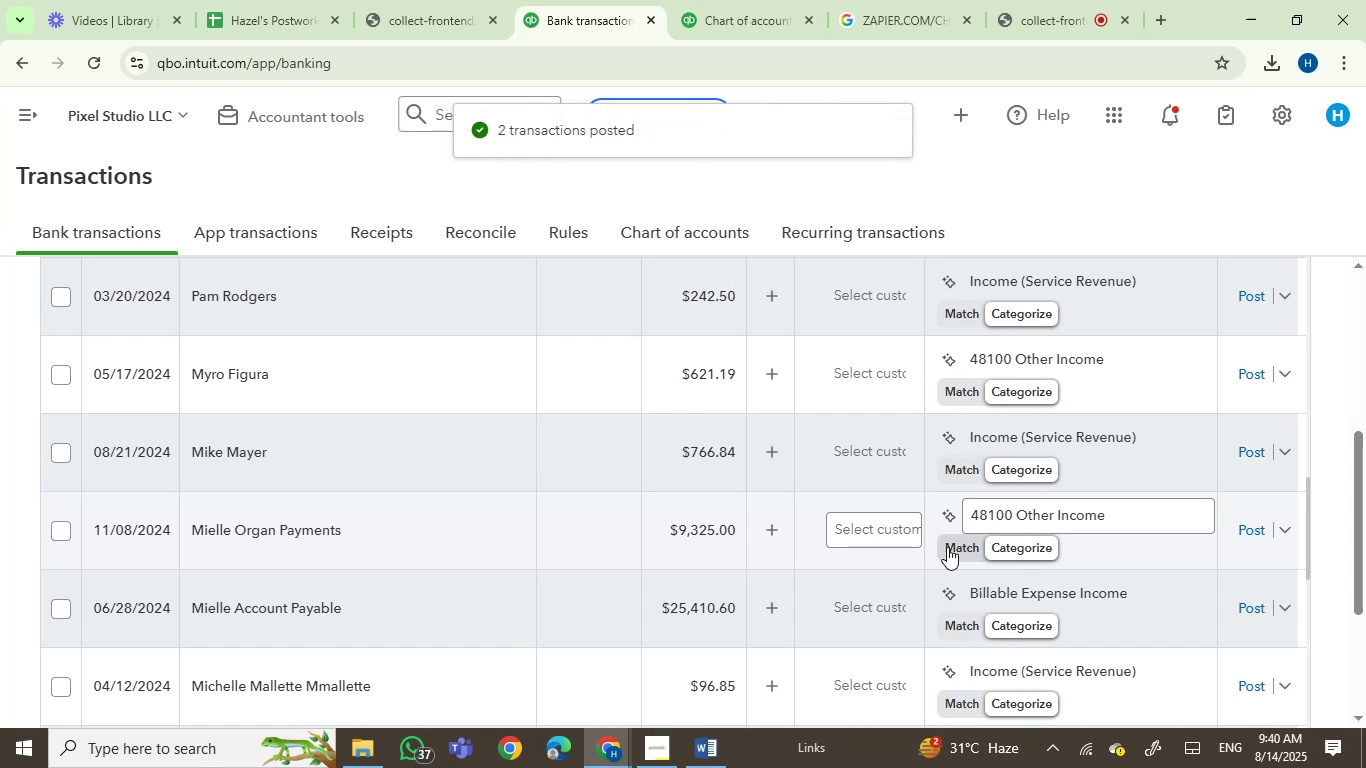 
key(Control+C)
 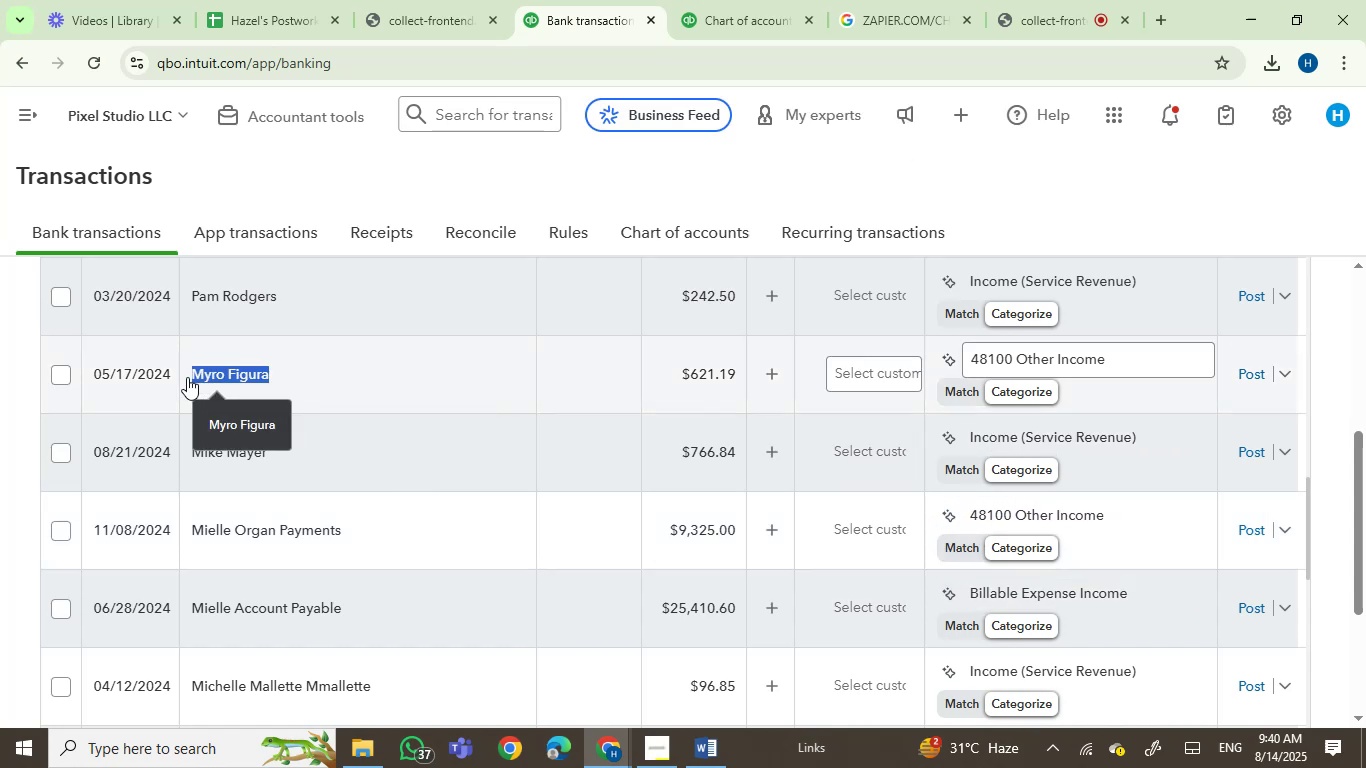 
key(Control+ControlLeft)
 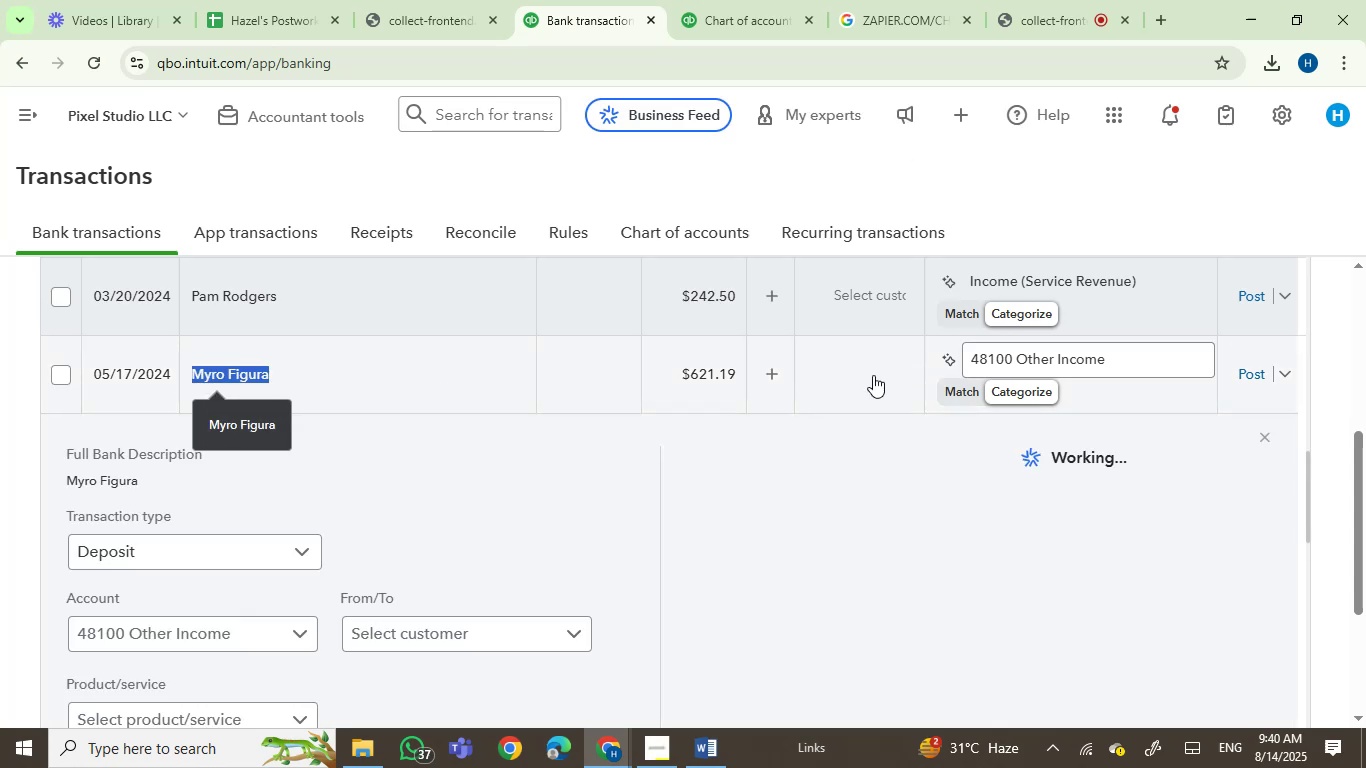 
left_click([873, 375])
 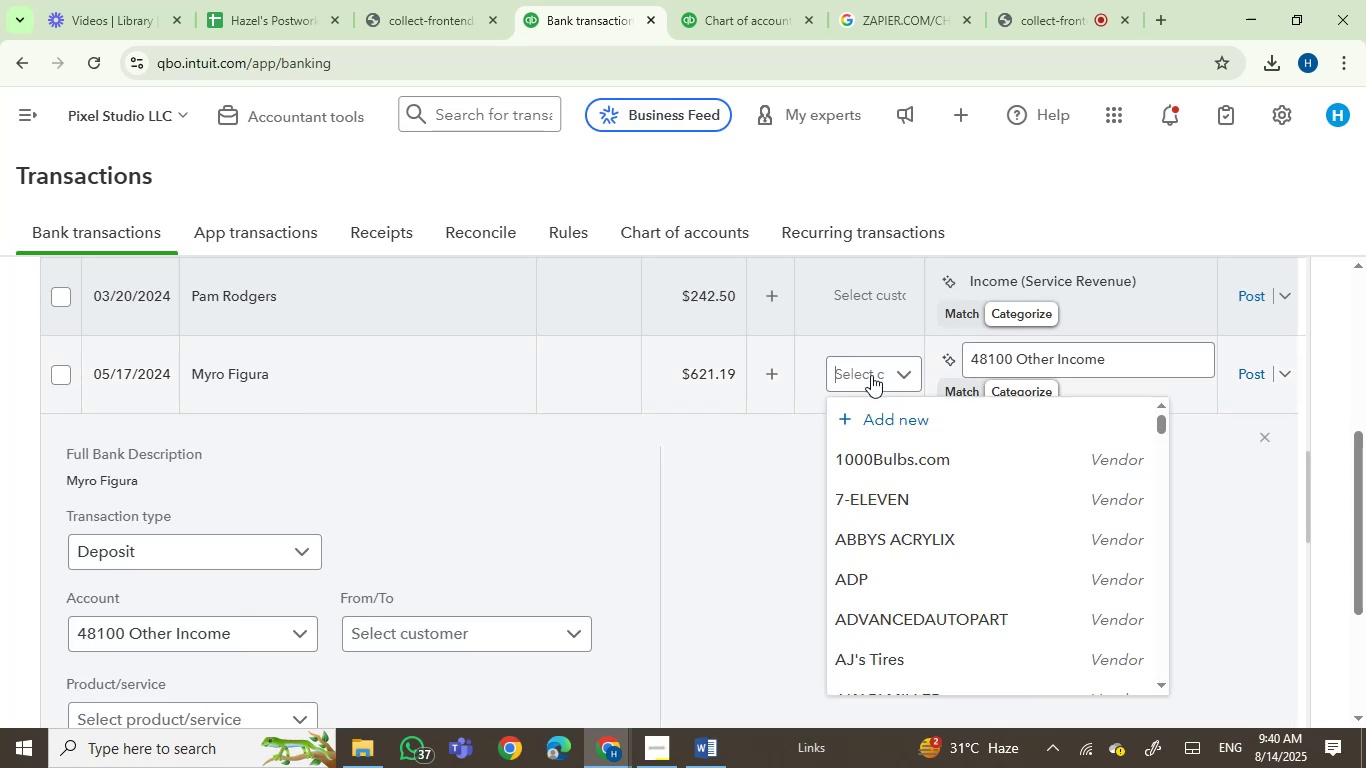 
key(Control+V)
 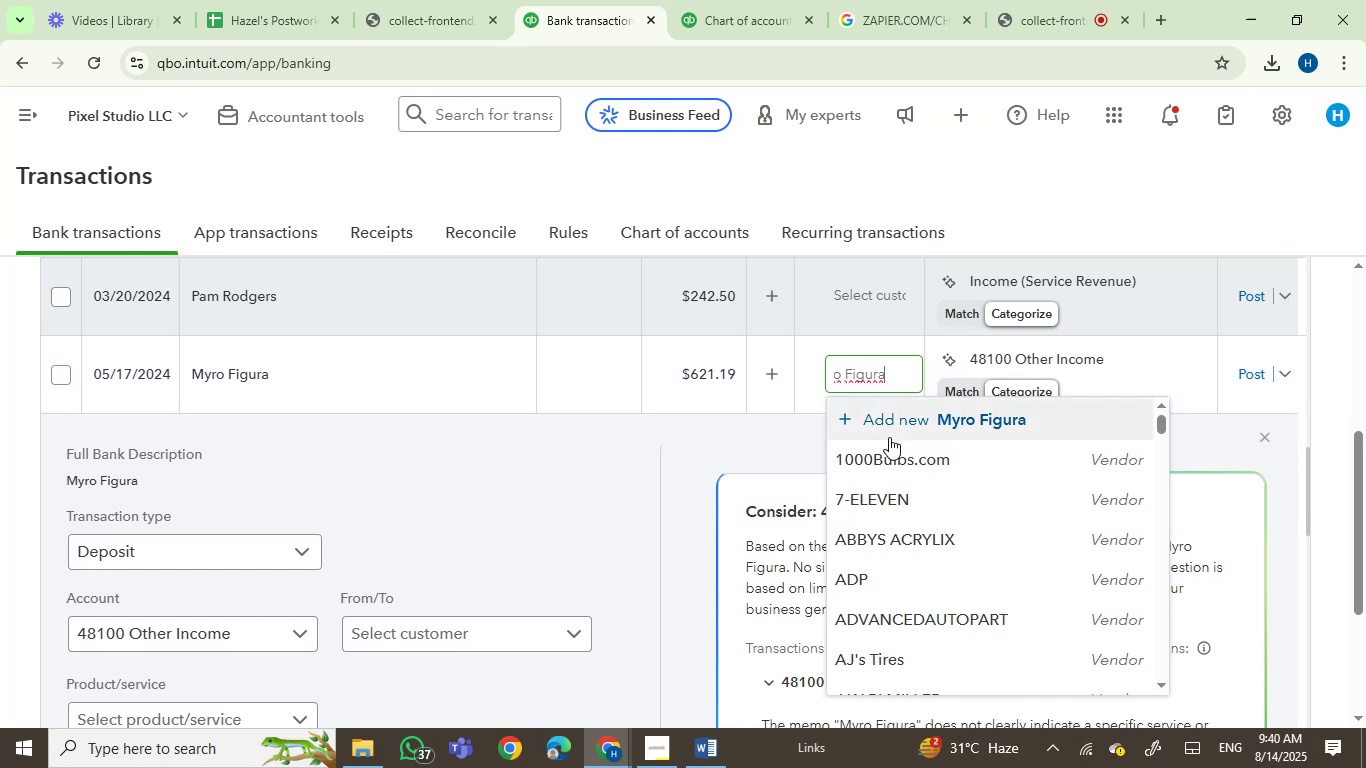 
left_click([913, 423])
 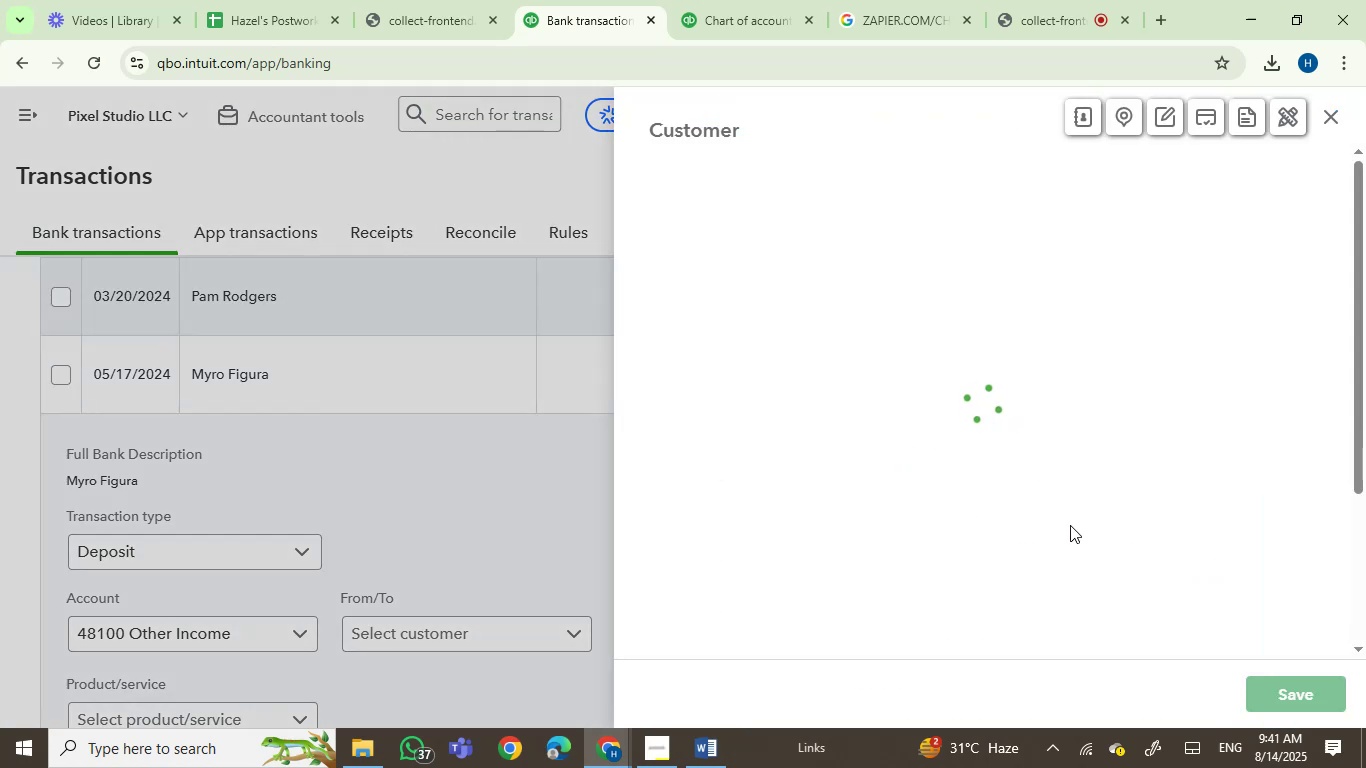 
left_click([1270, 696])
 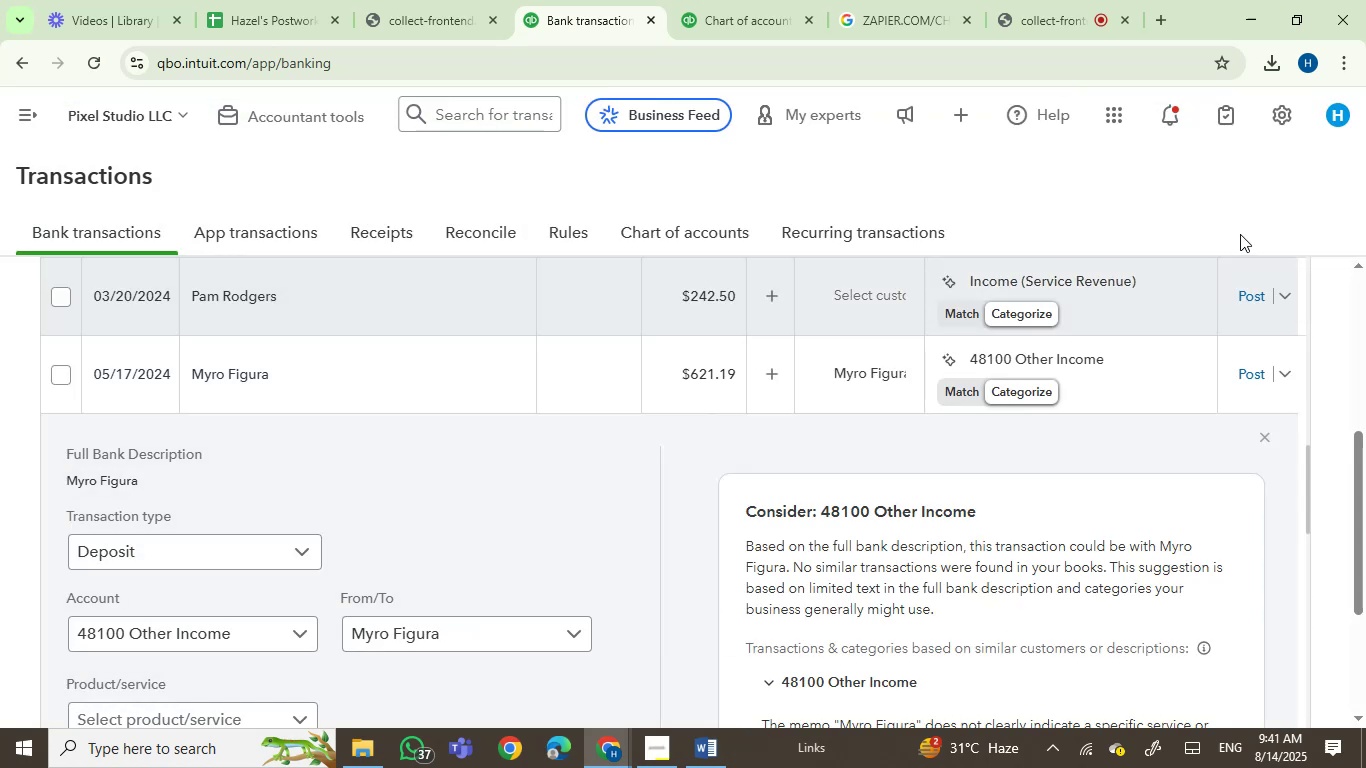 
left_click([1019, 356])
 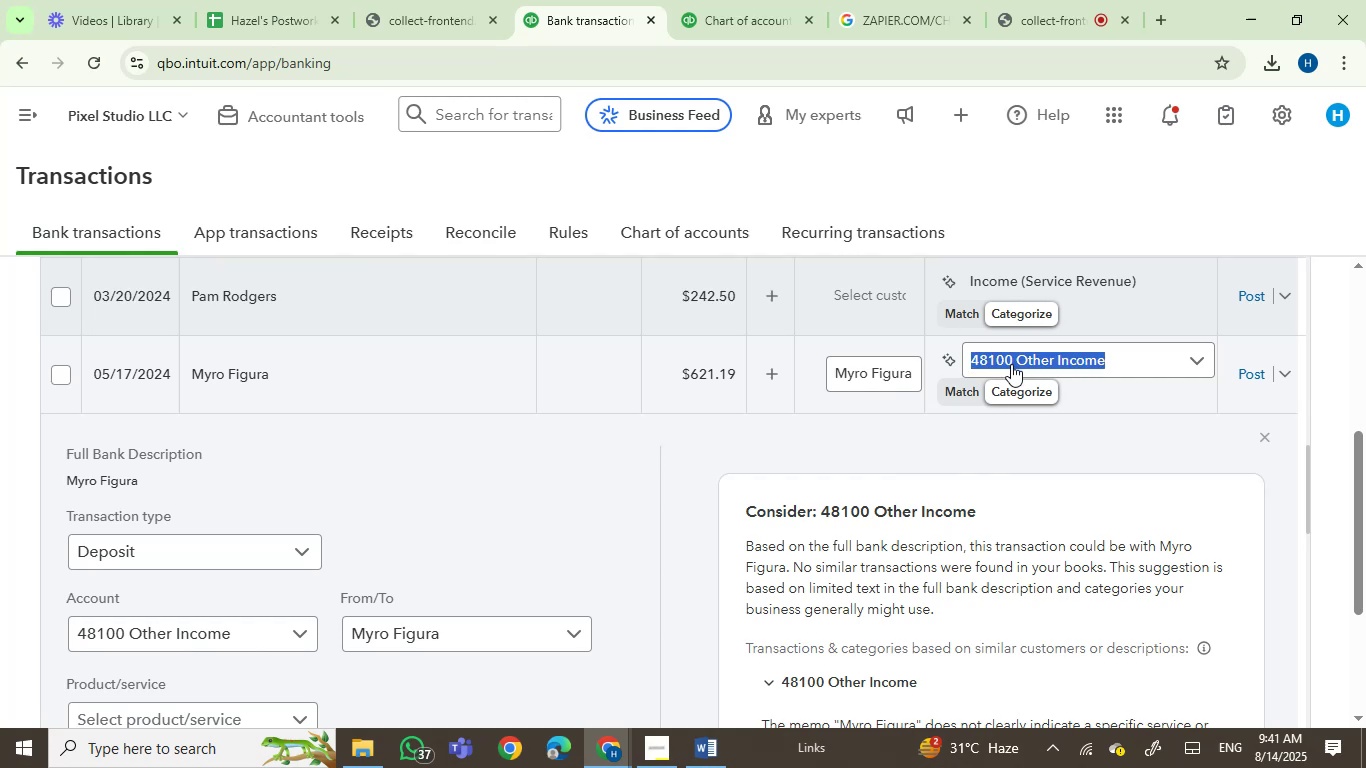 
type(serv)
 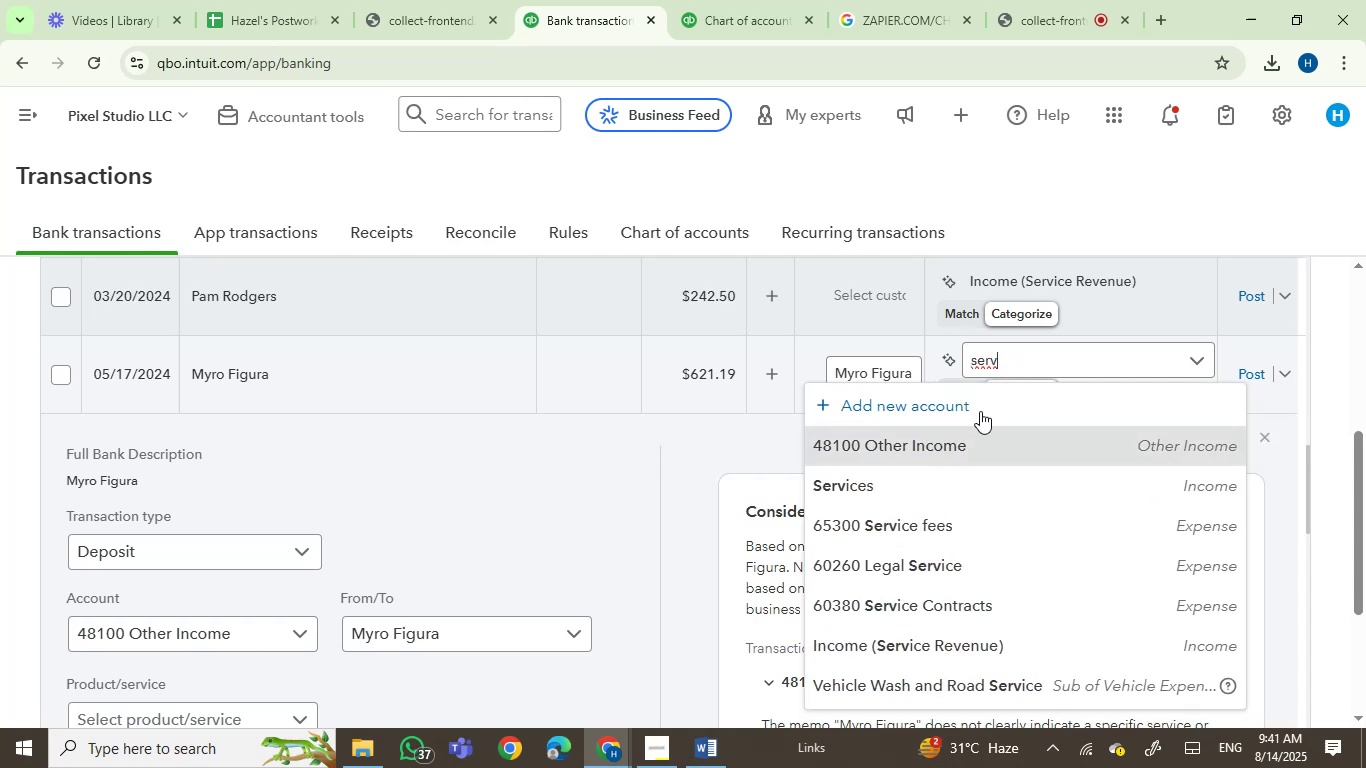 
left_click([921, 494])
 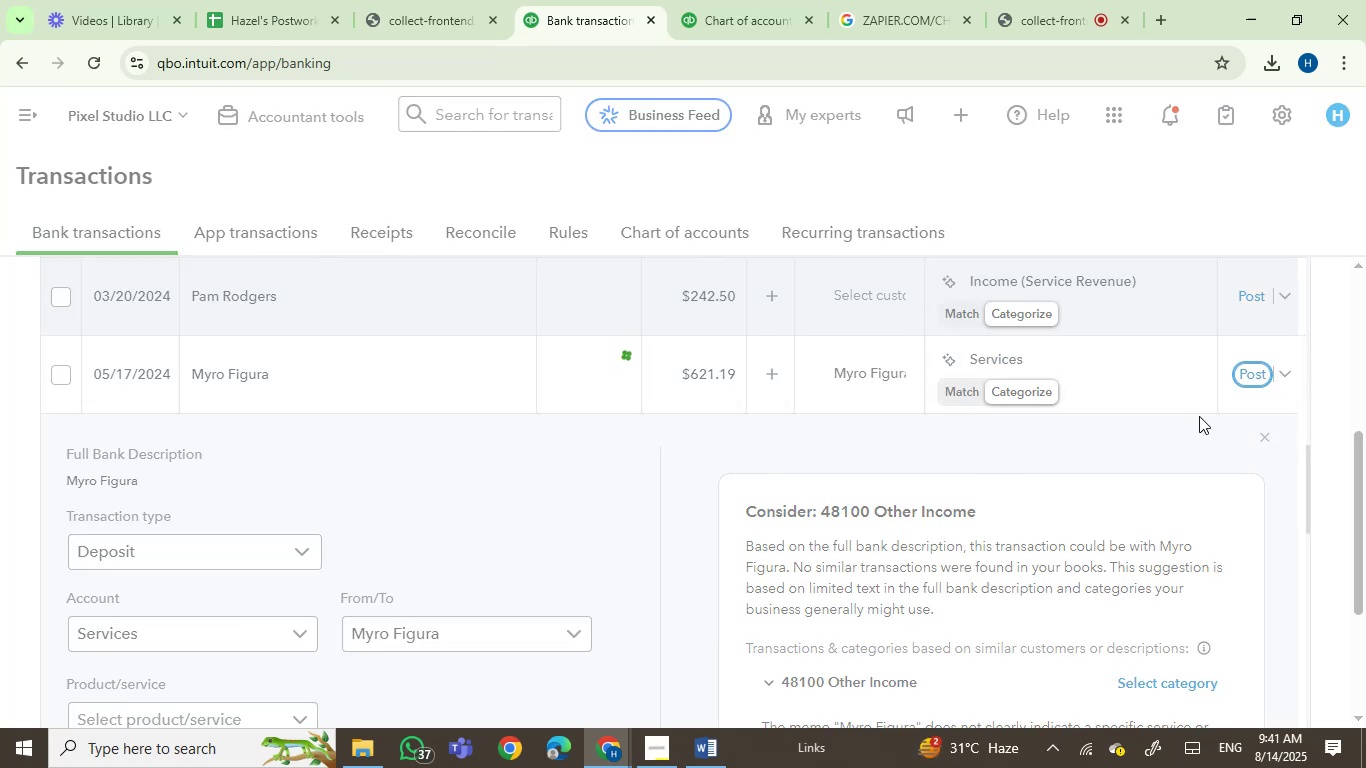 
wait(6.96)
 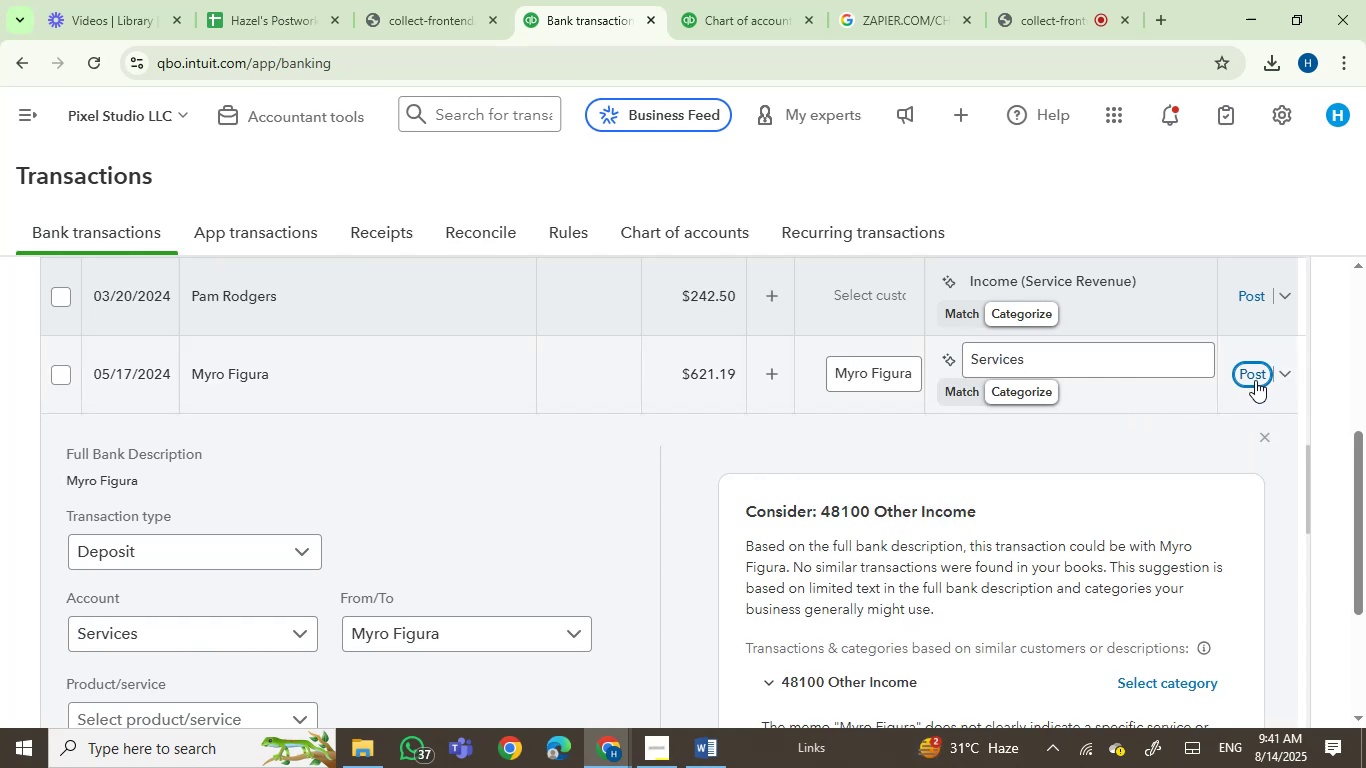 
scroll: coordinate [423, 500], scroll_direction: down, amount: 1.0
 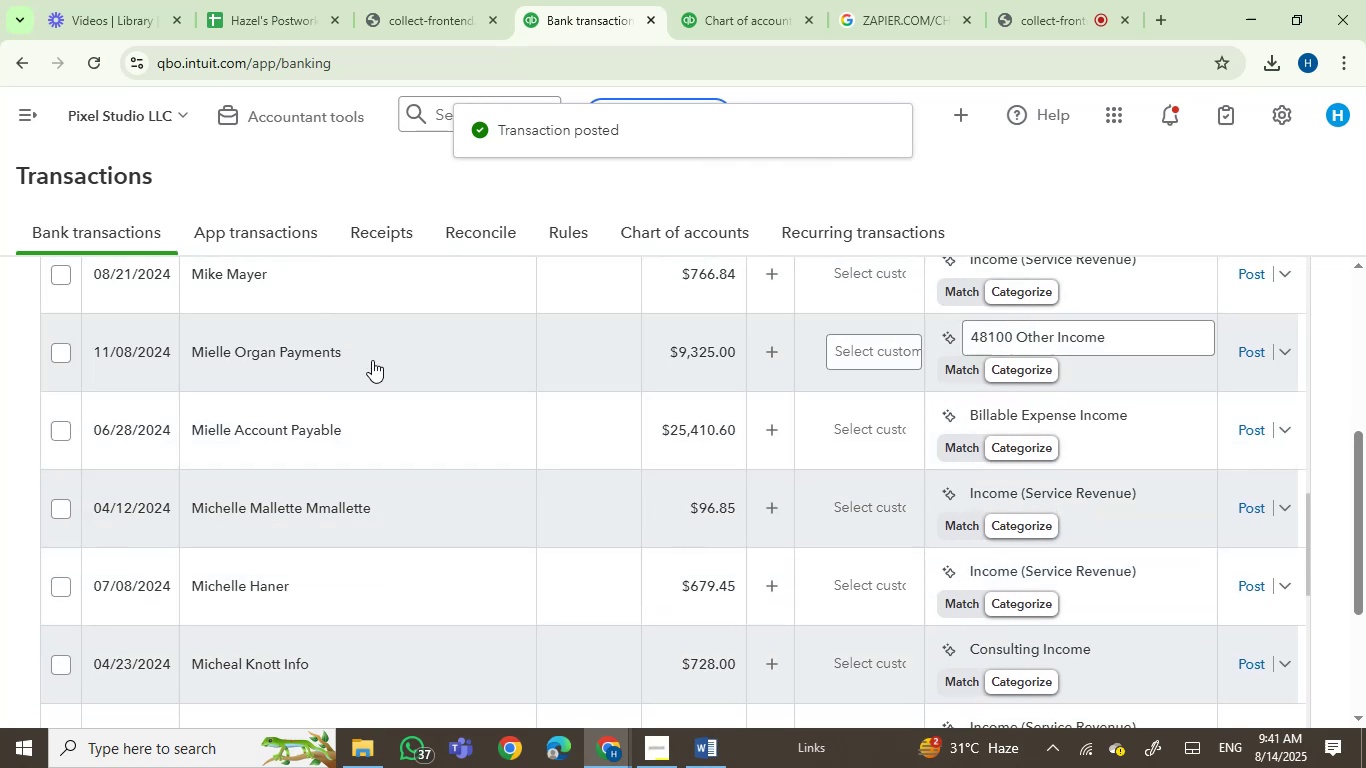 
left_click([372, 359])
 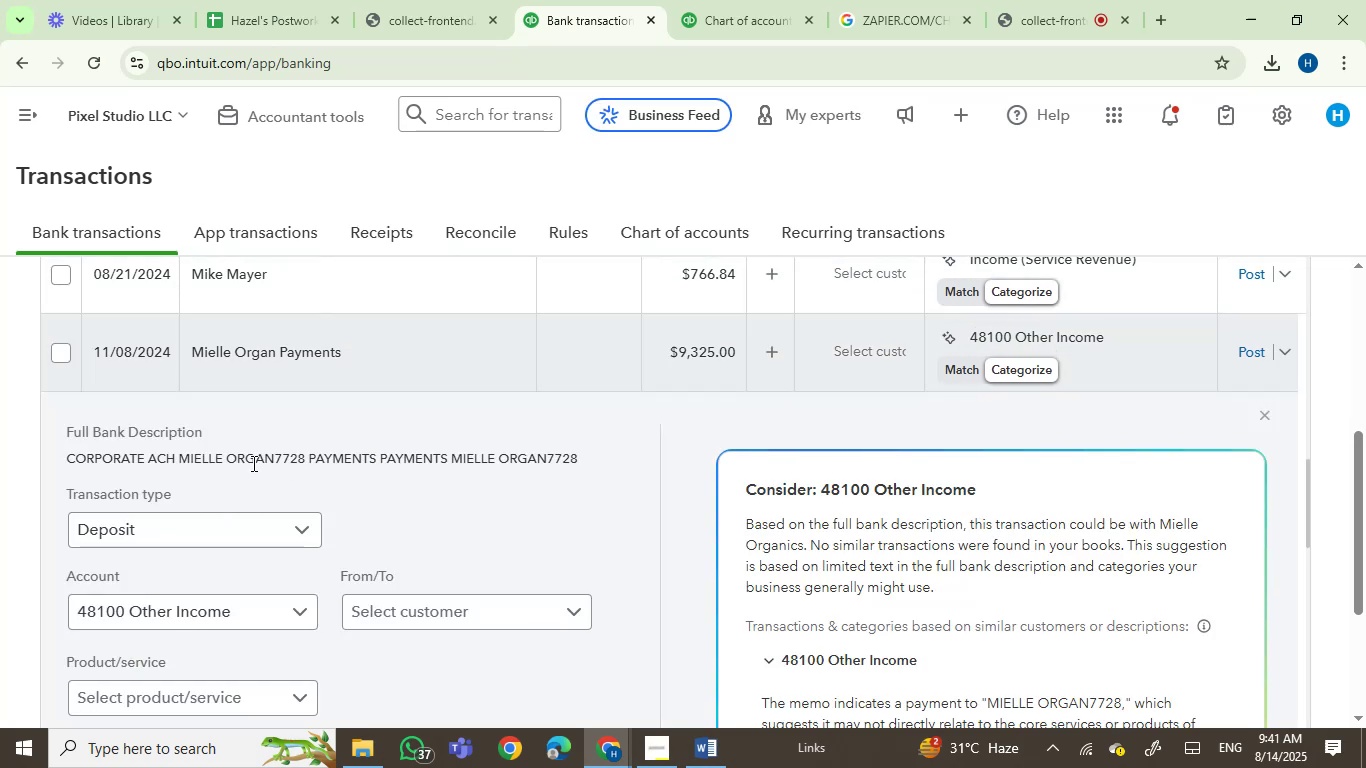 
double_click([197, 457])
 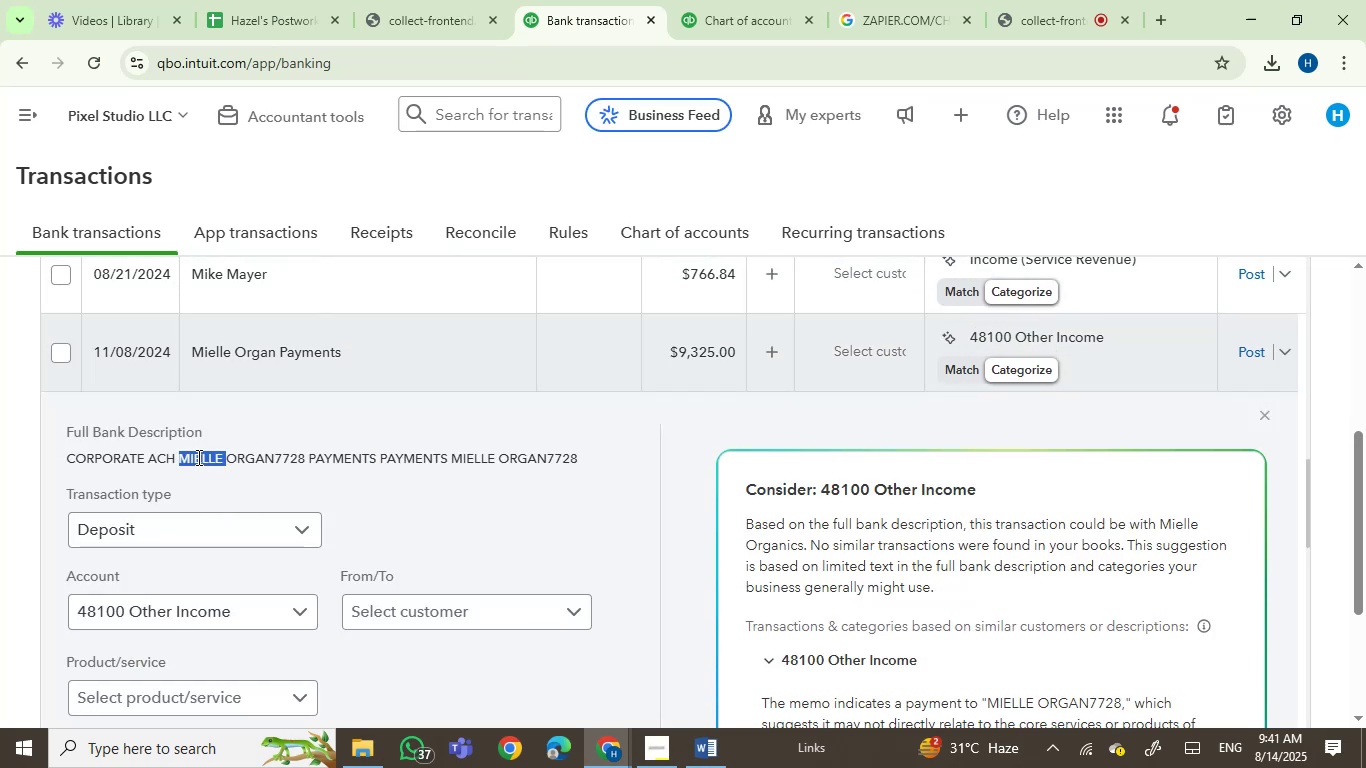 
key(Control+C)
 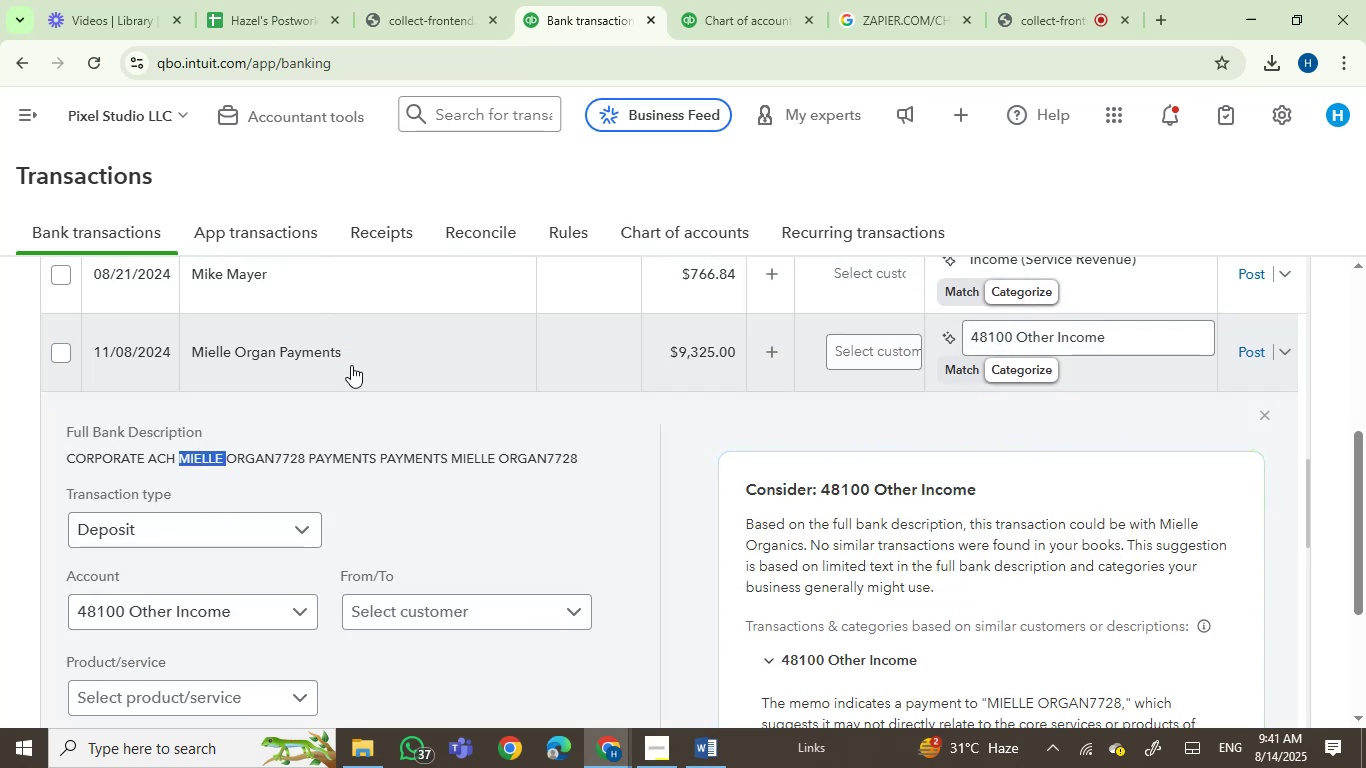 
mouse_move([329, 525])
 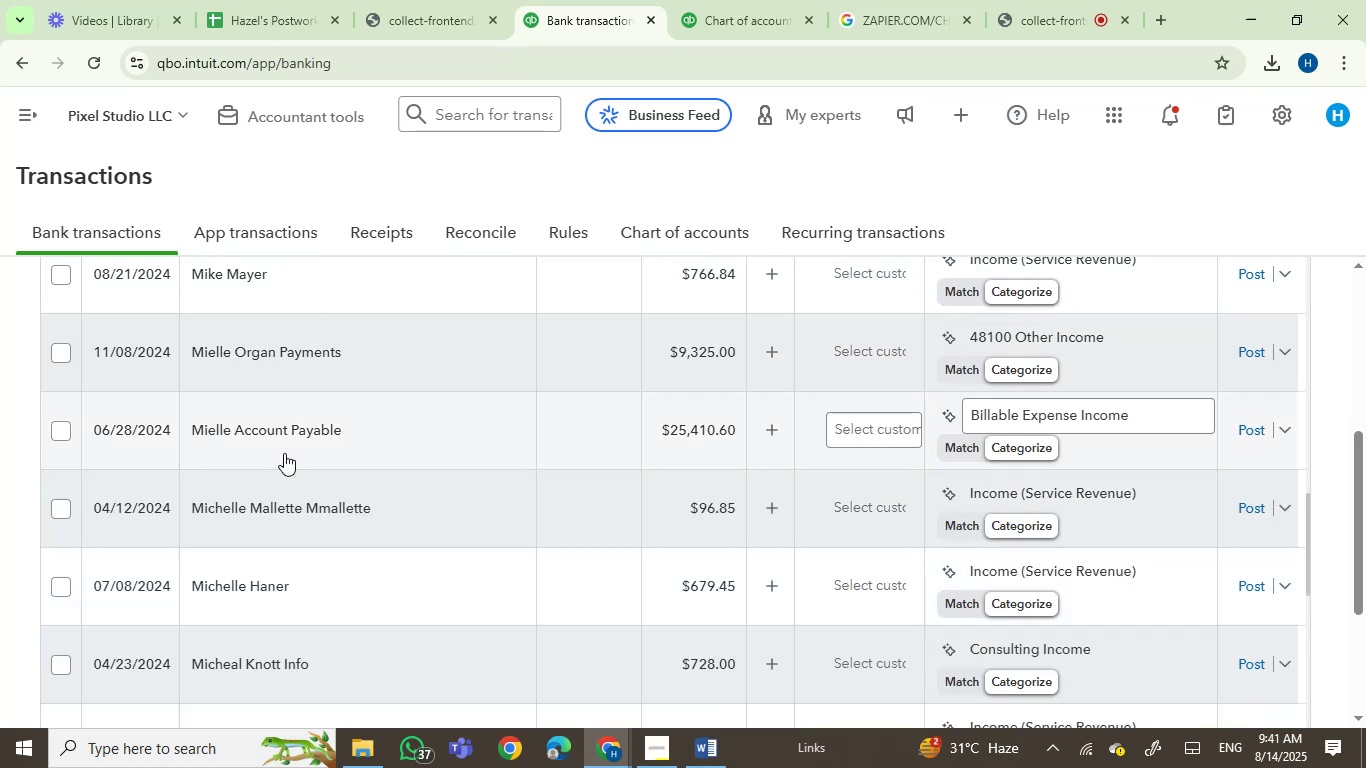 
left_click([292, 438])
 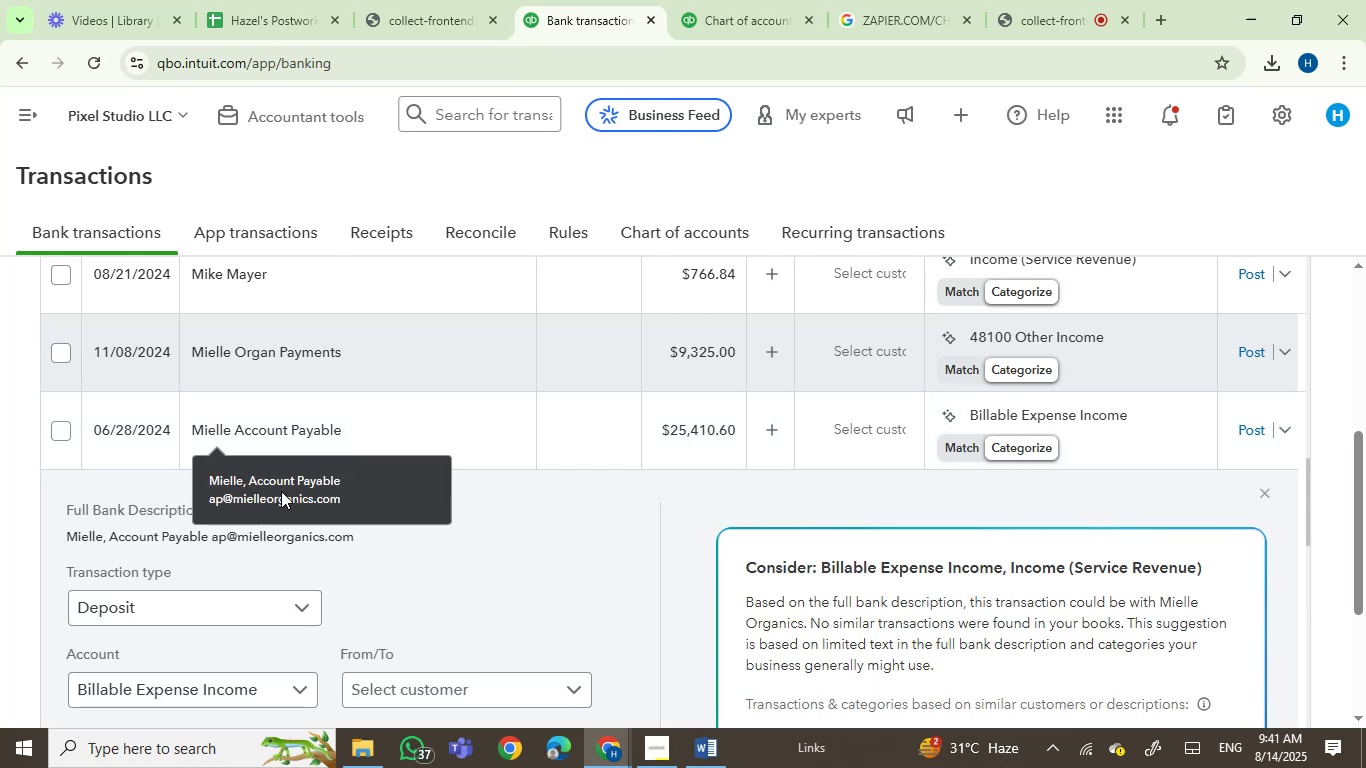 
wait(5.95)
 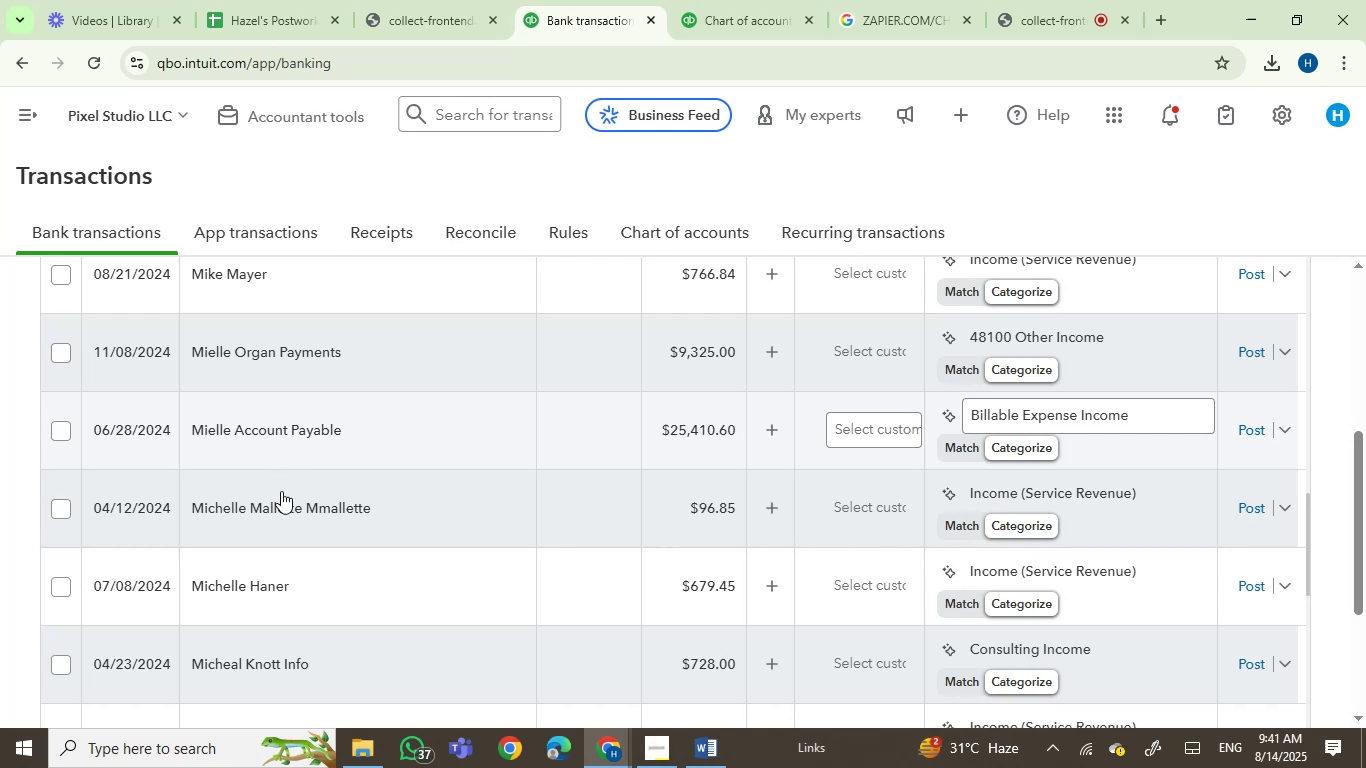 
left_click([292, 432])
 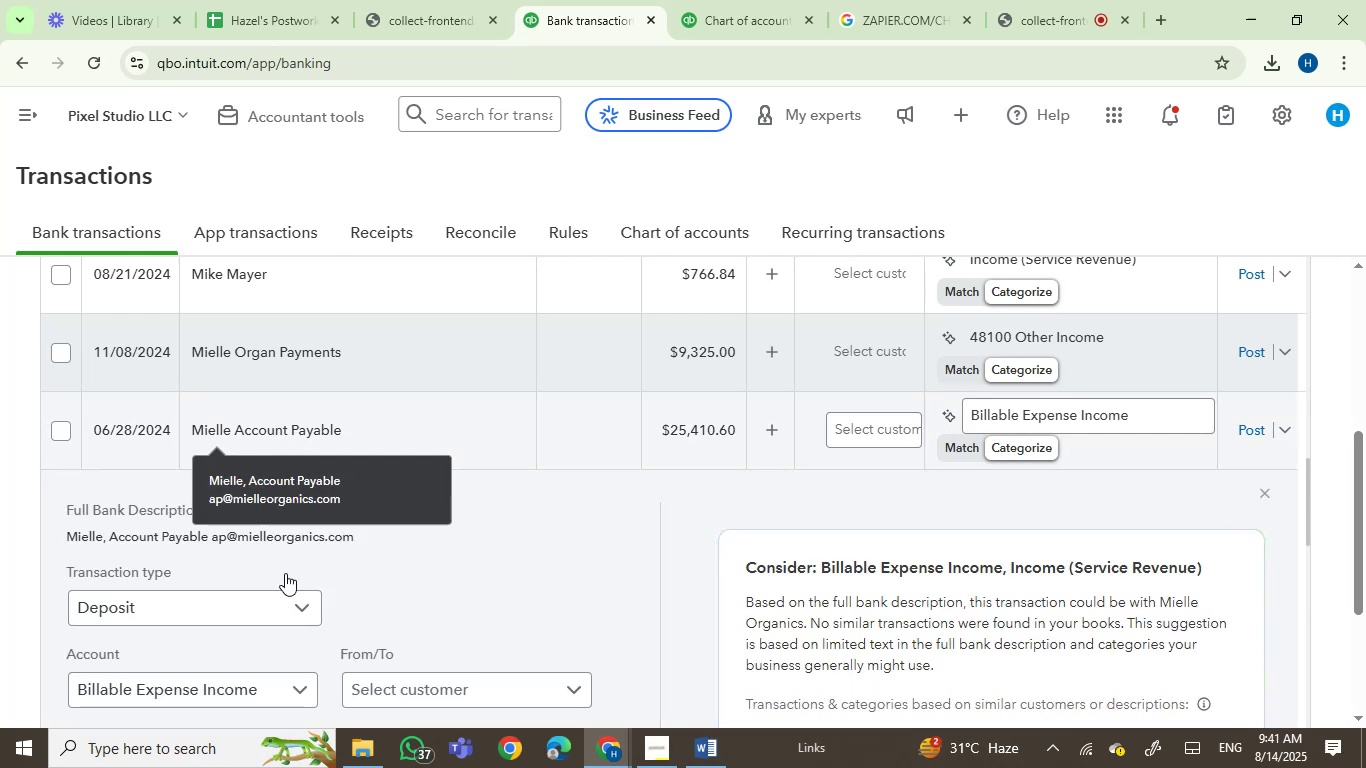 
mouse_move([329, 512])
 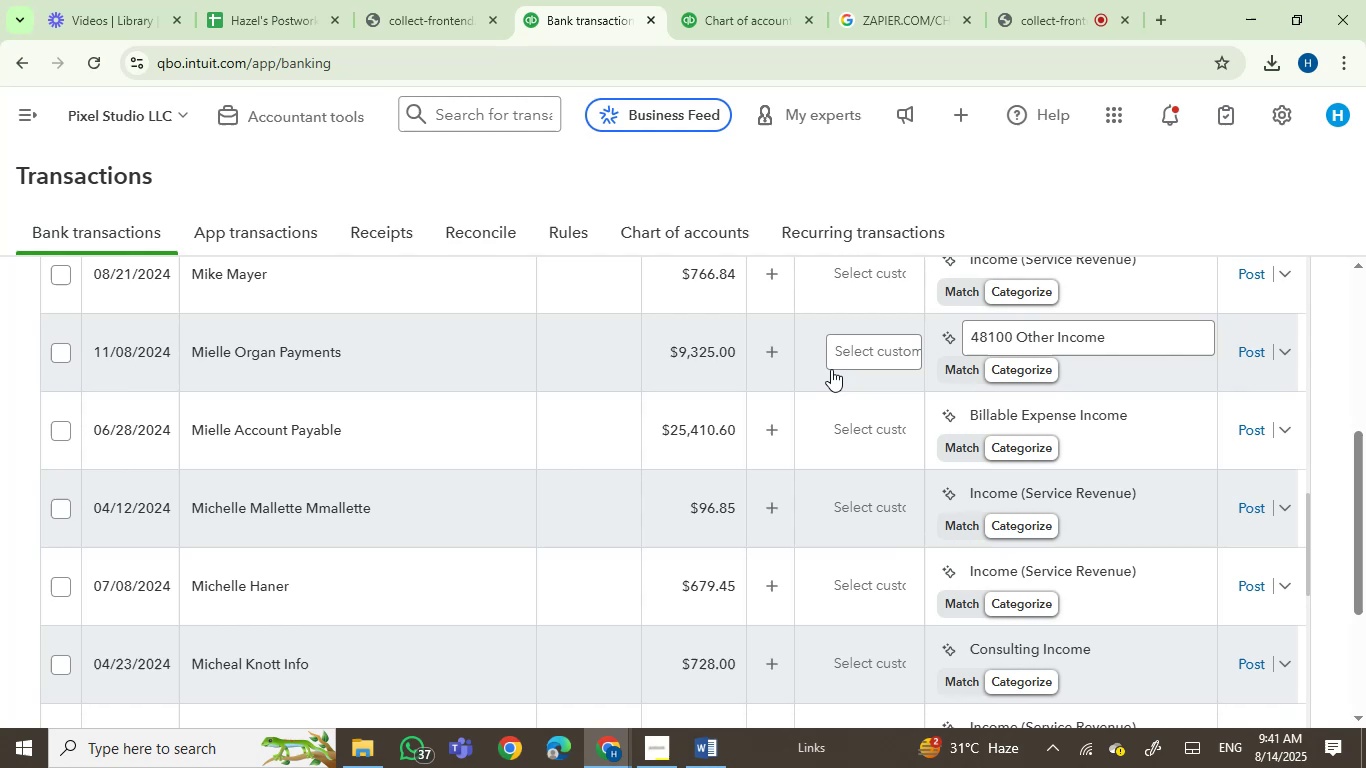 
left_click([856, 358])
 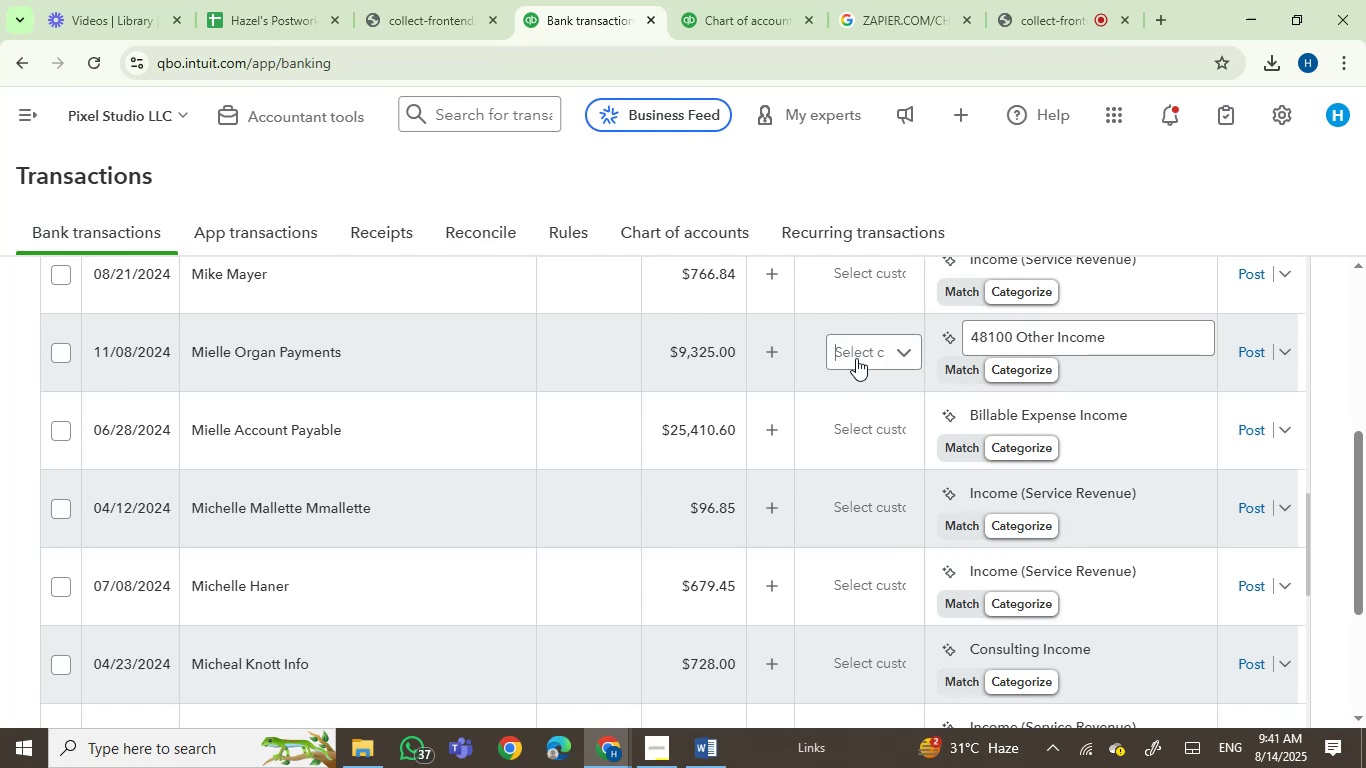 
key(Control+V)
 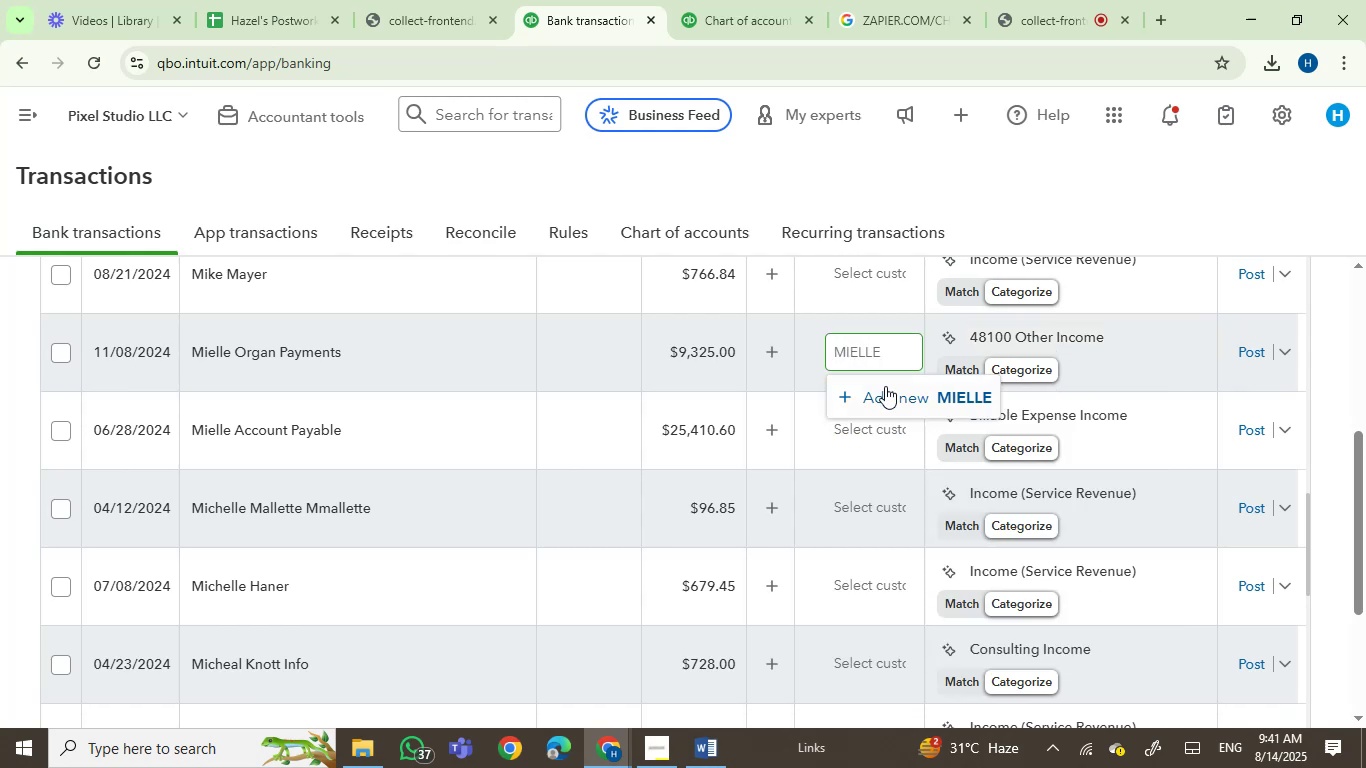 
left_click([890, 392])
 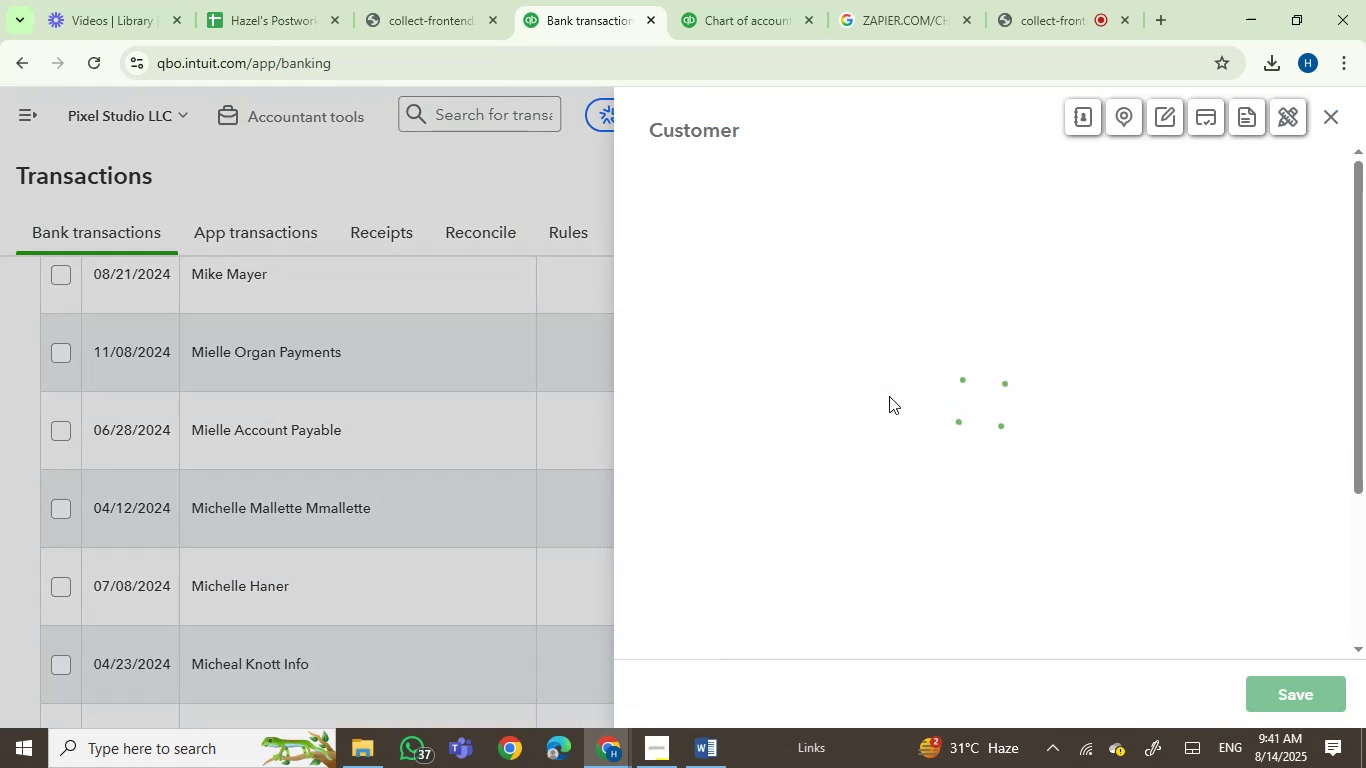 
key(Backspace)
 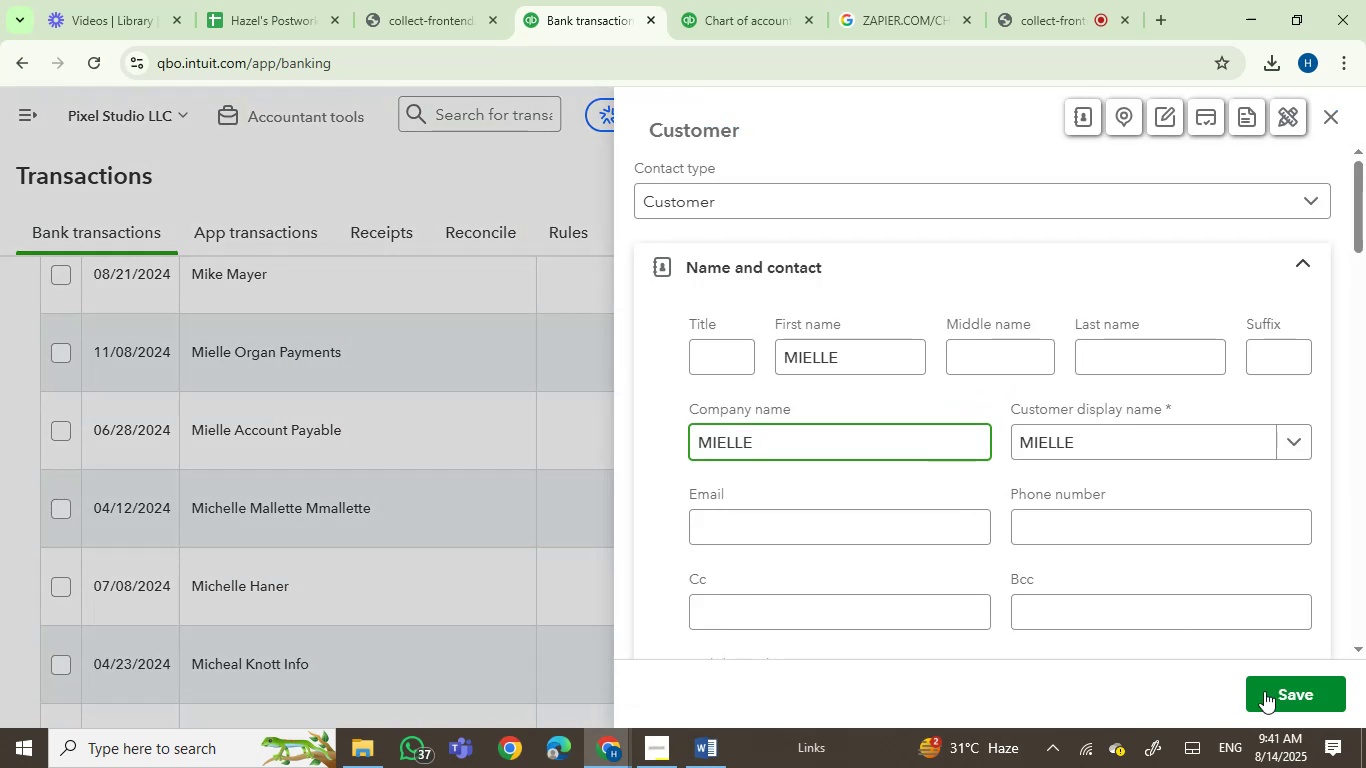 
left_click([1296, 698])
 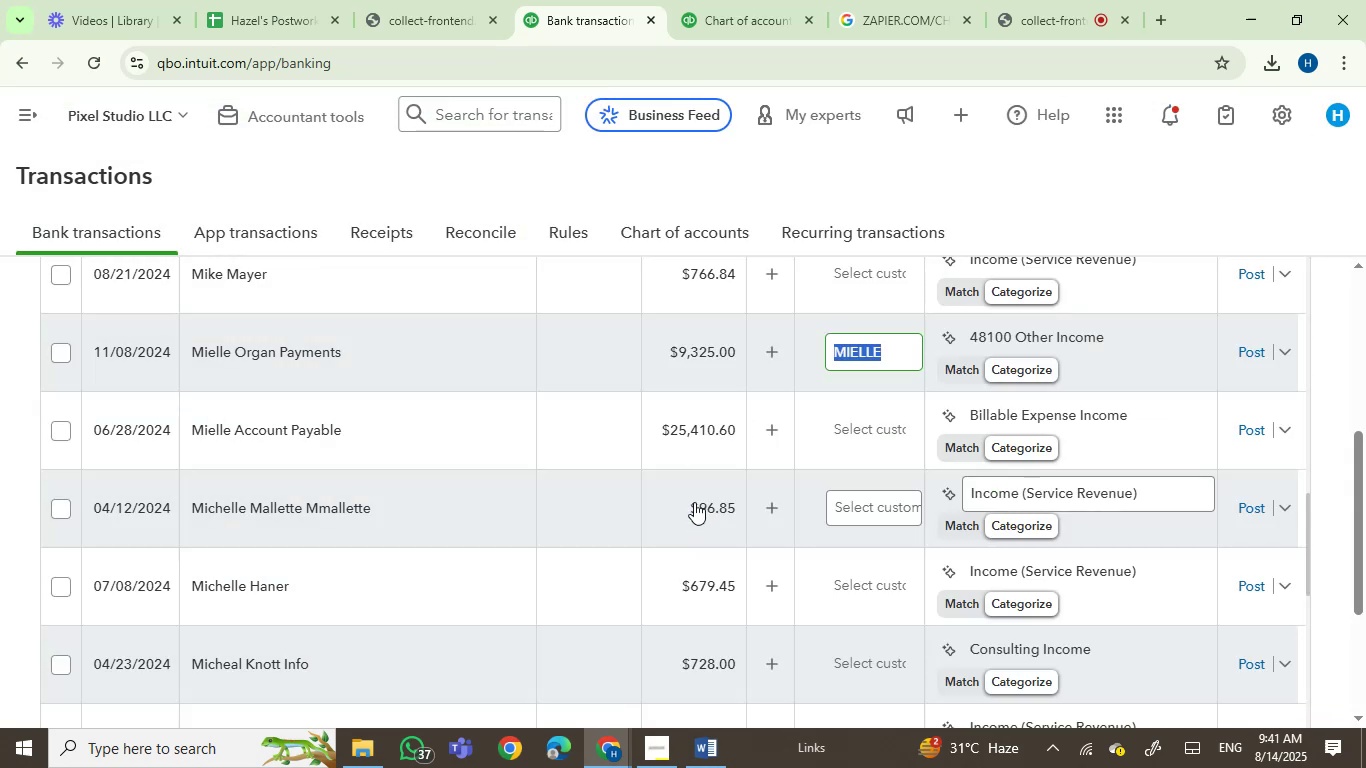 
left_click([1036, 337])
 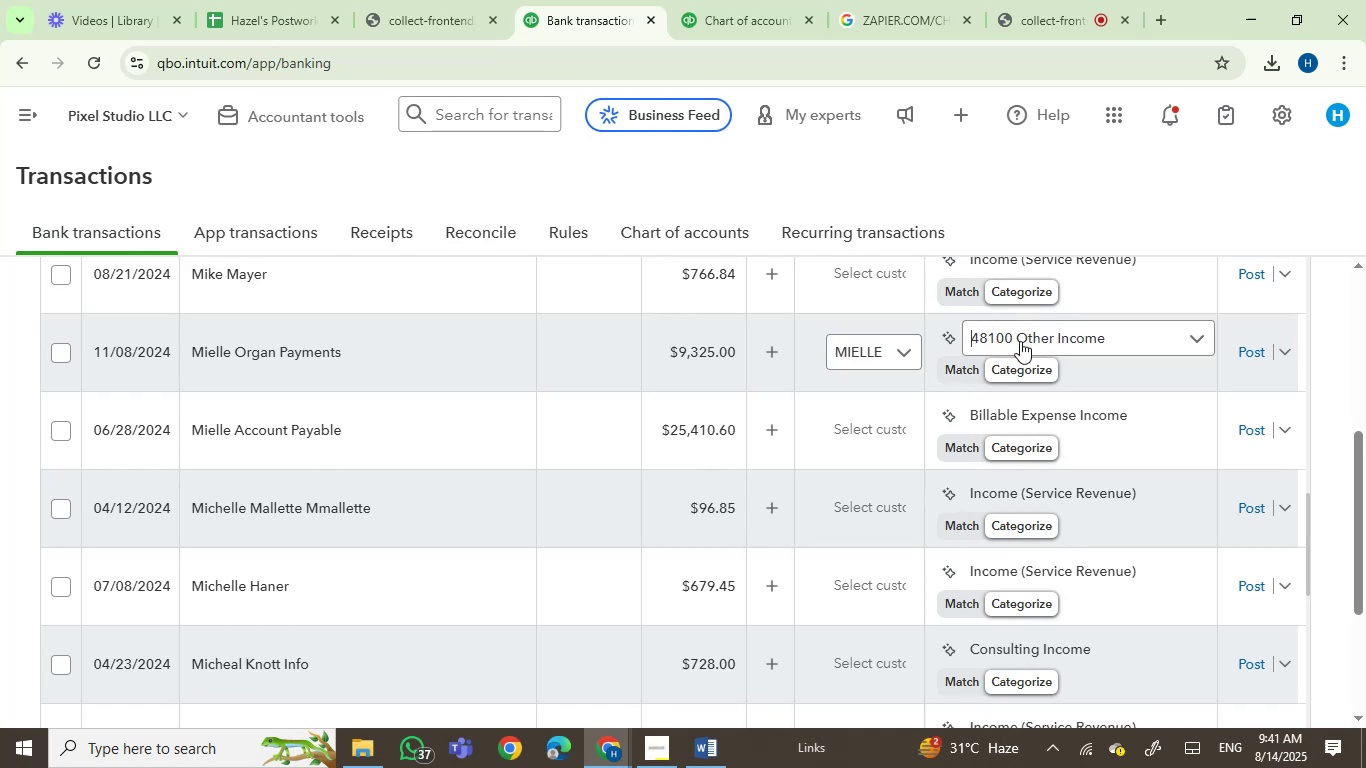 
left_click([1018, 337])
 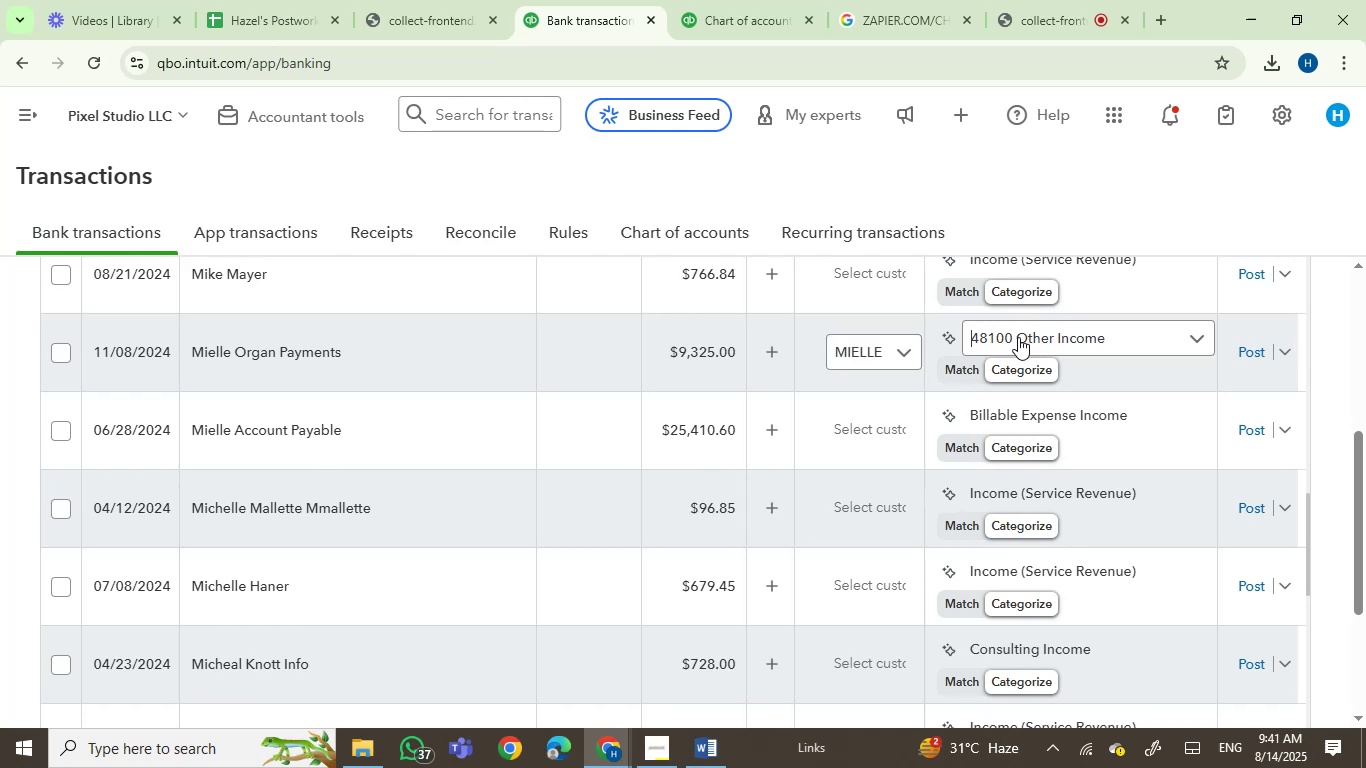 
left_click([1018, 337])
 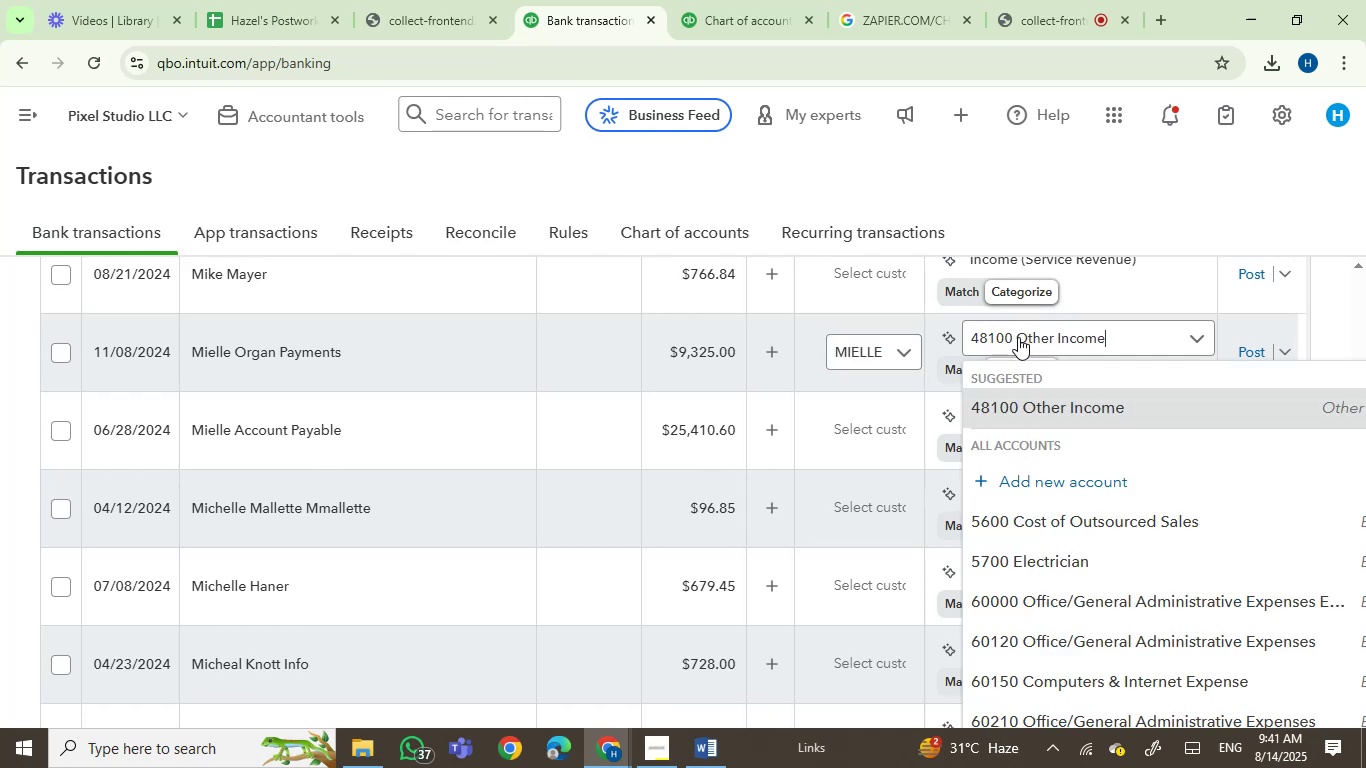 
left_click([1018, 337])
 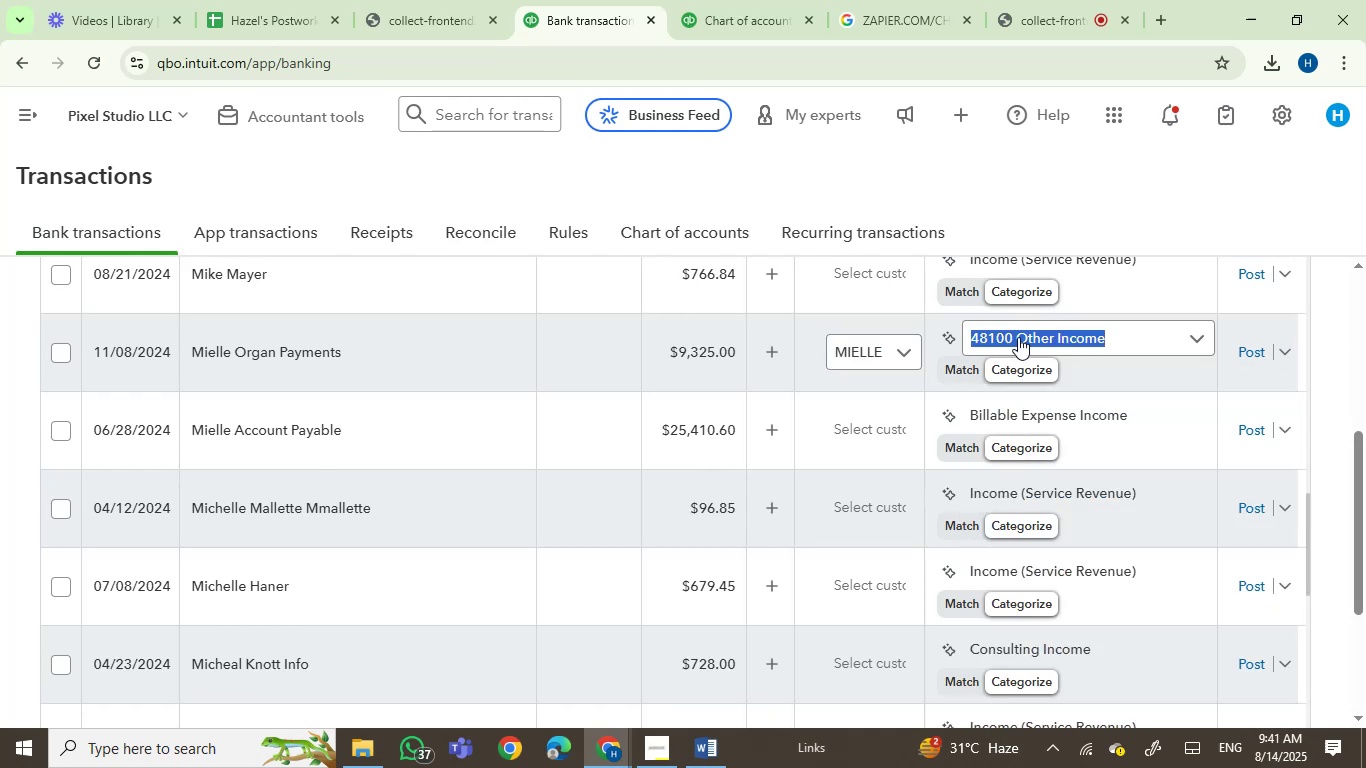 
type(serv)
 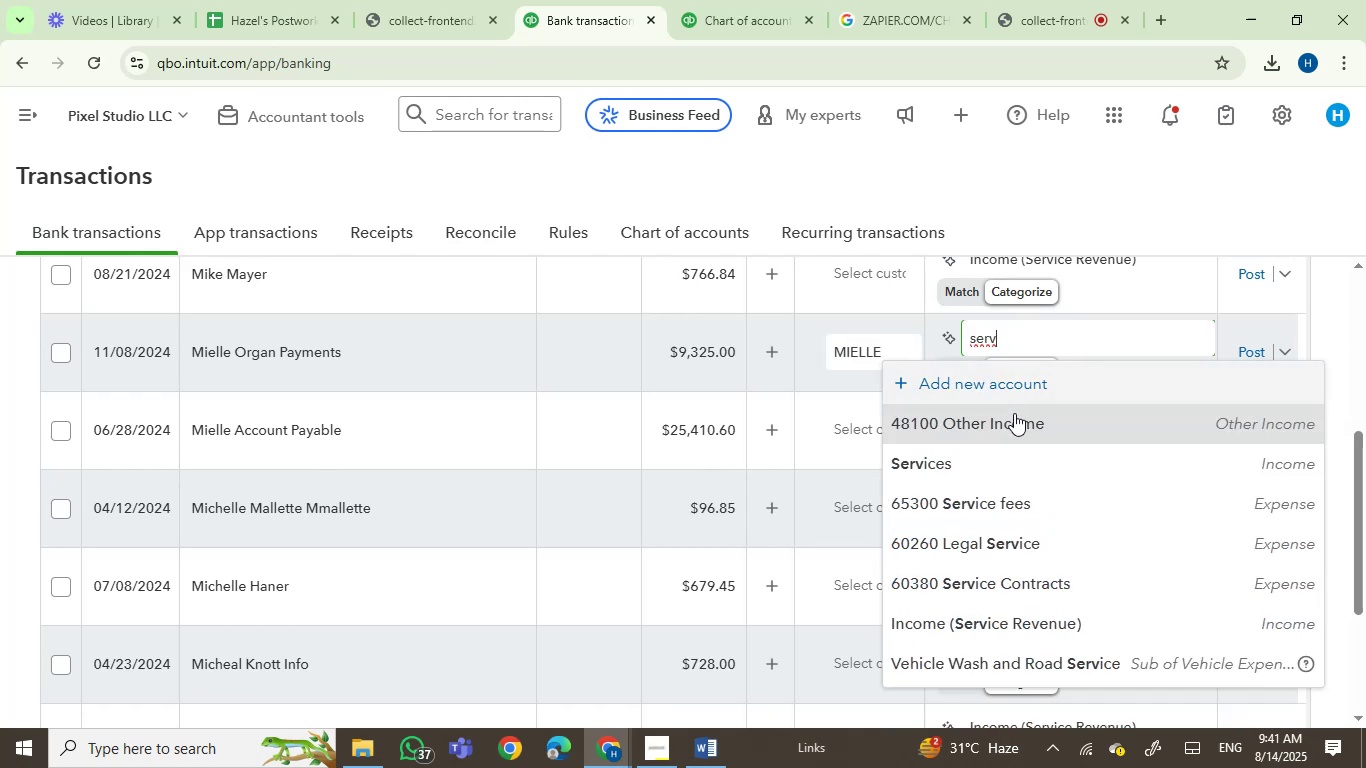 
left_click([972, 477])
 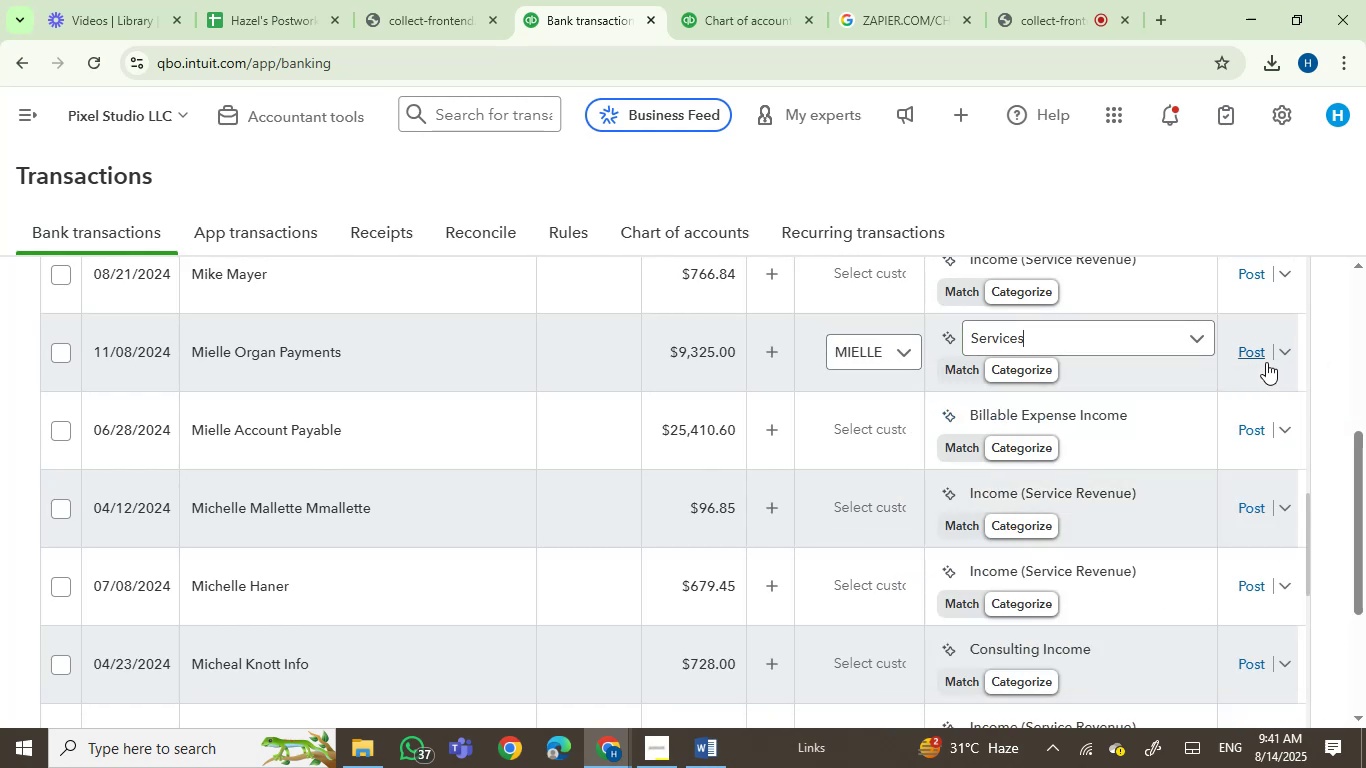 
left_click([1256, 356])
 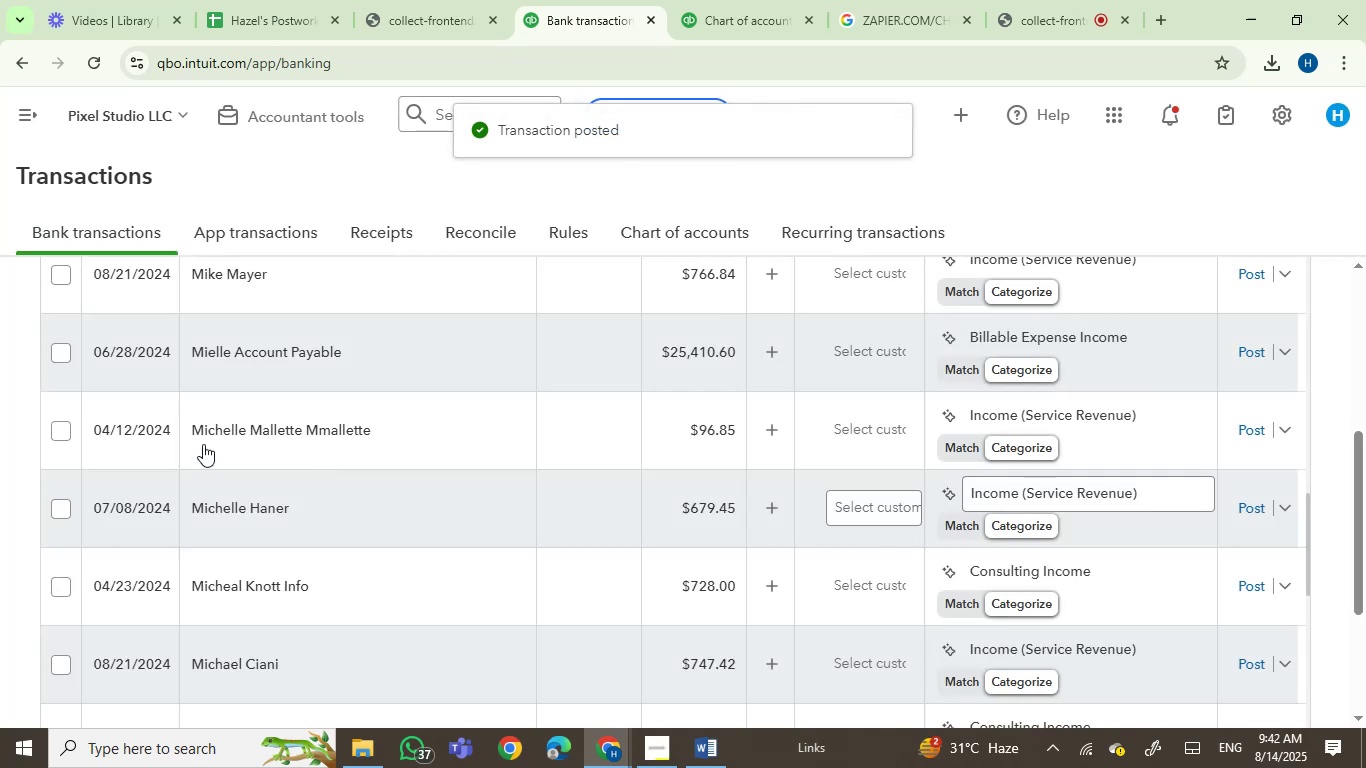 
wait(9.09)
 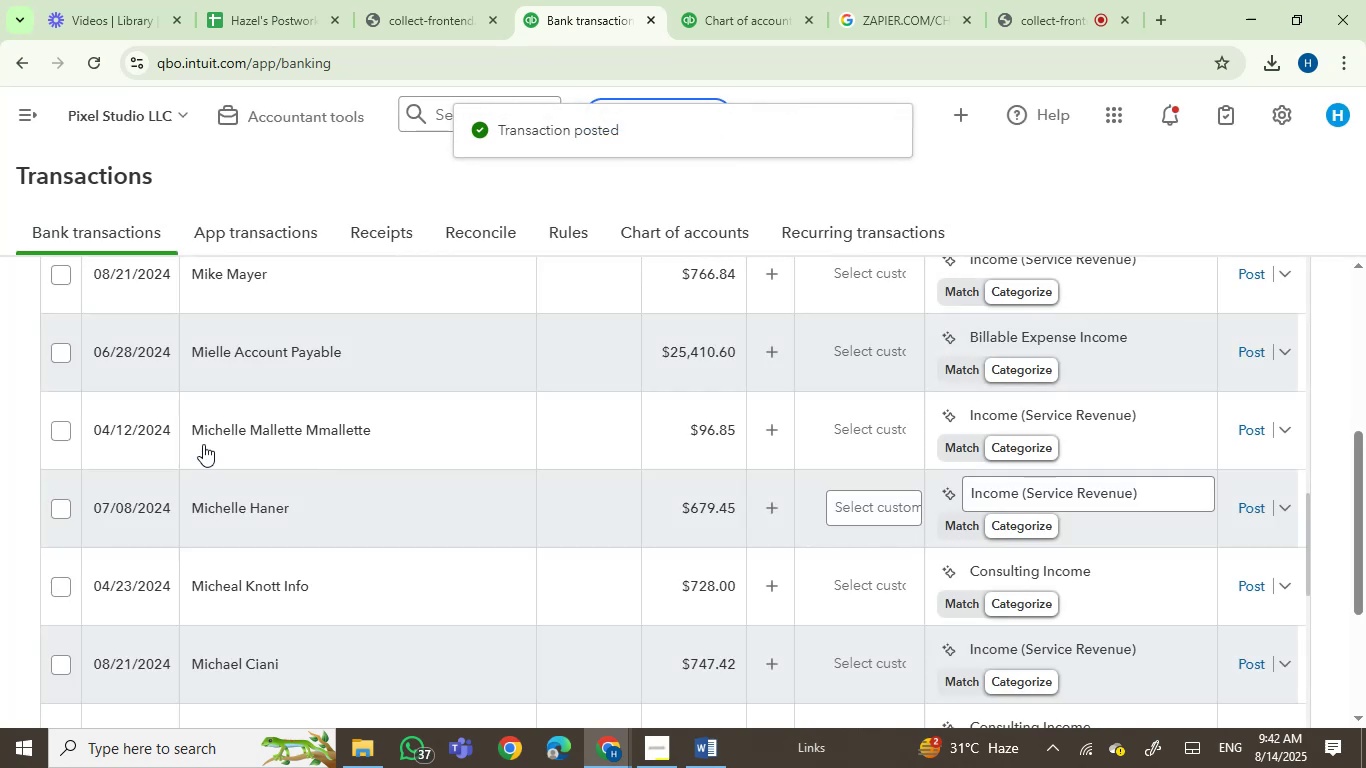 
left_click([282, 433])
 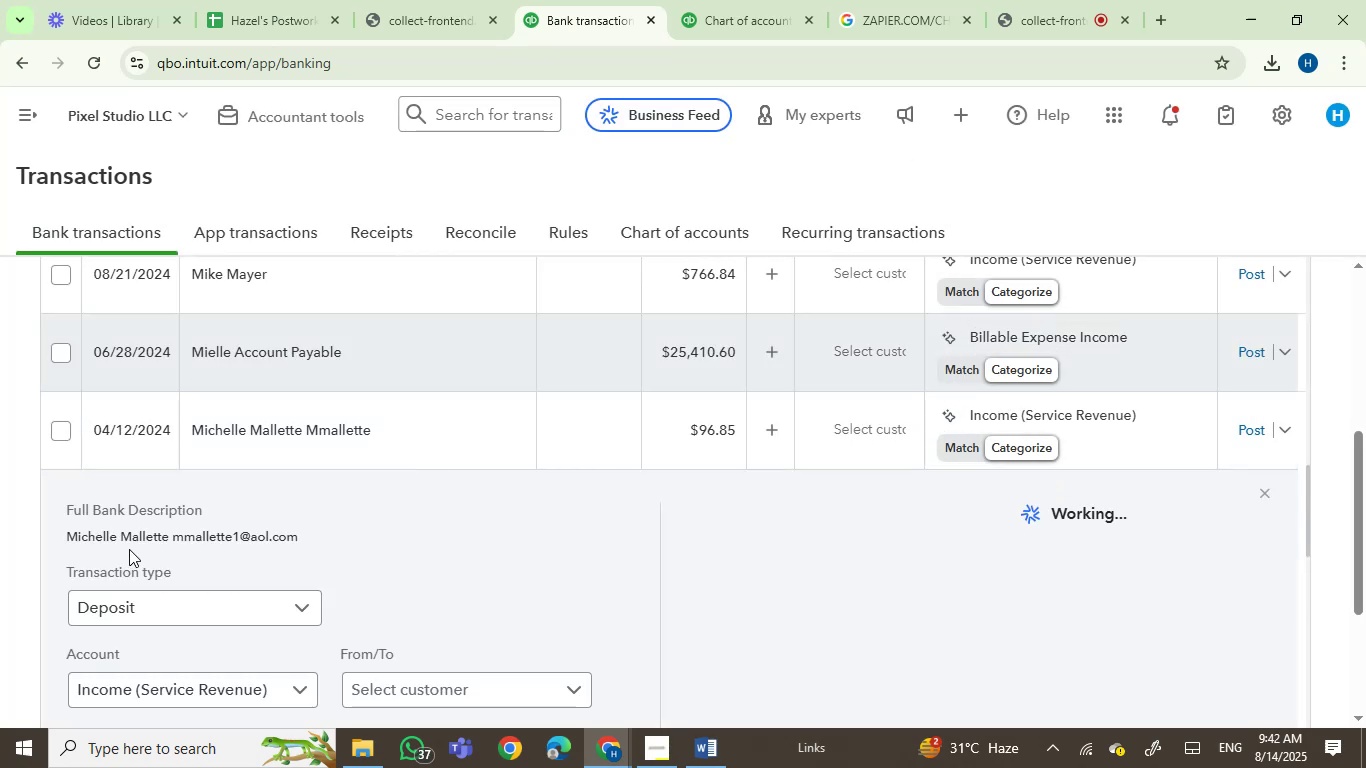 
left_click([156, 536])
 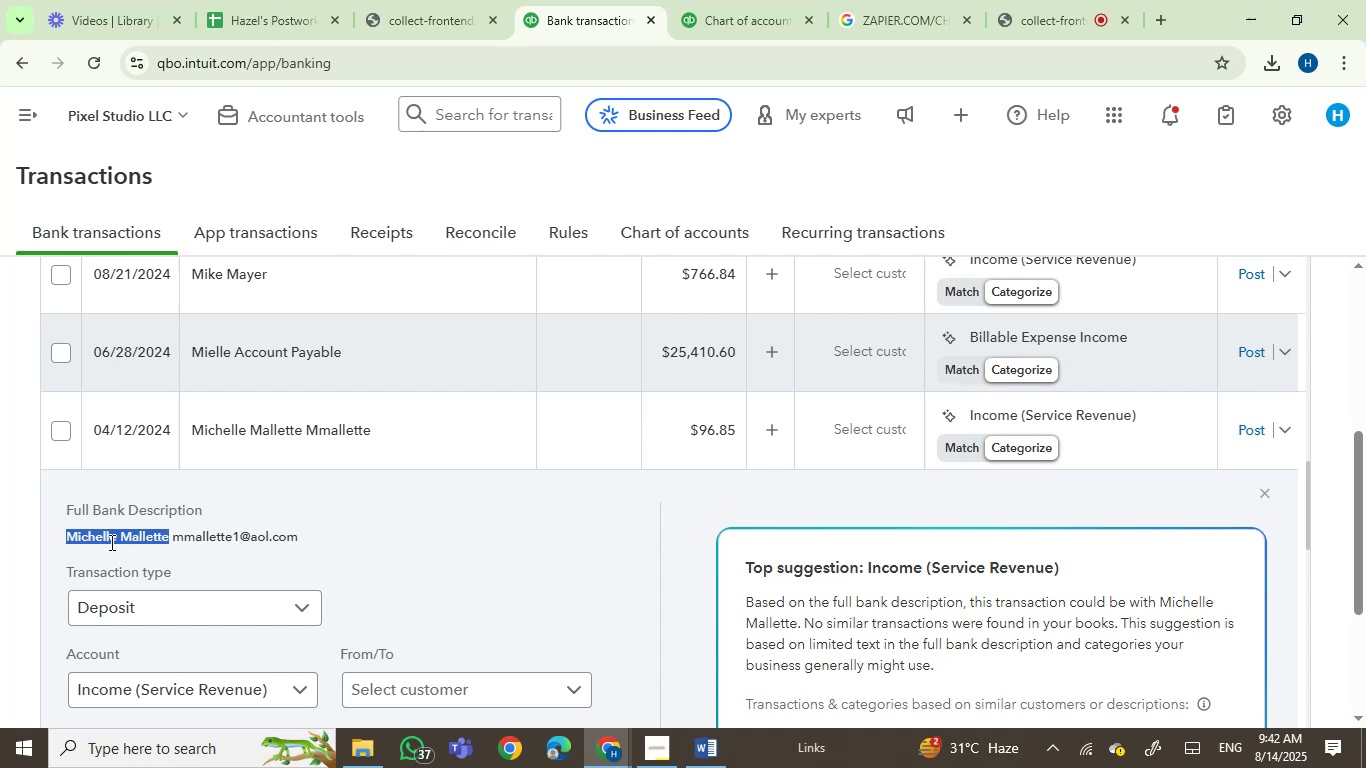 
key(Control+C)
 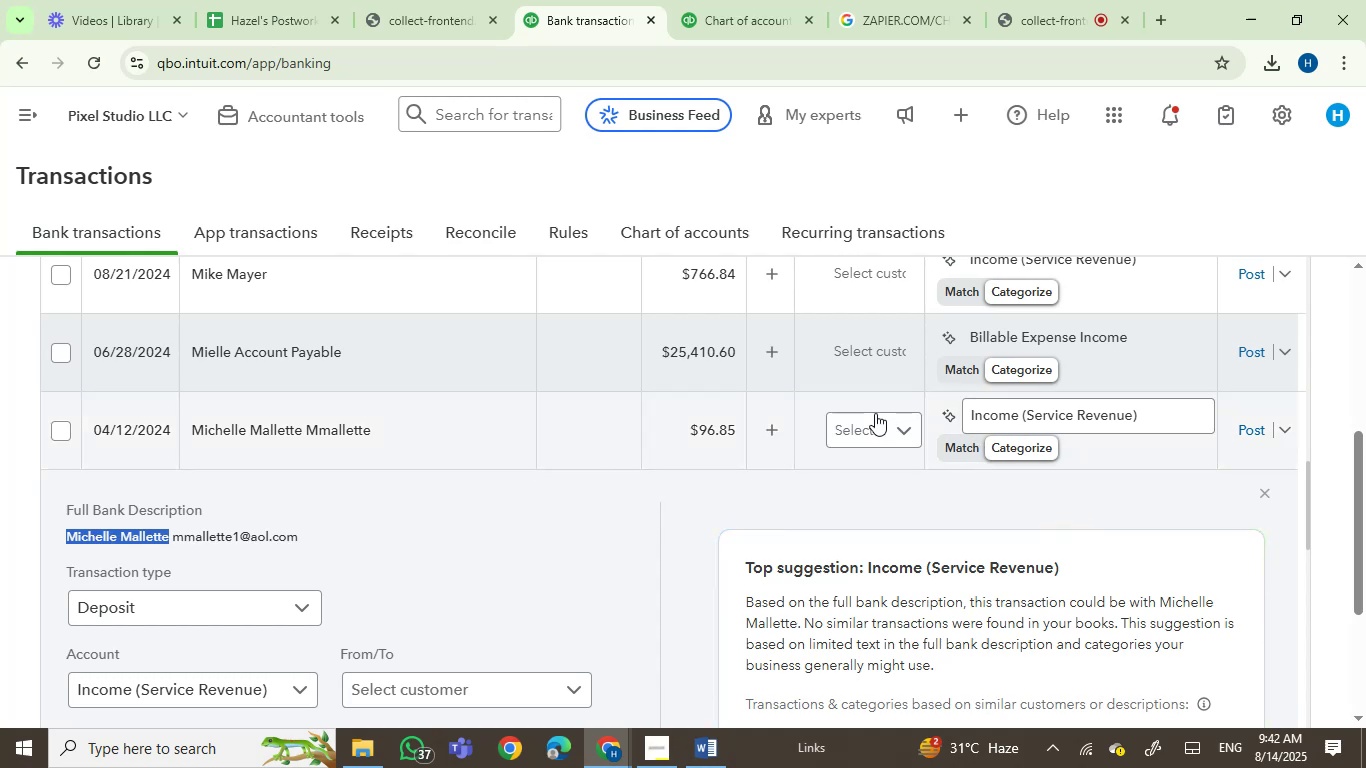 
left_click([871, 421])
 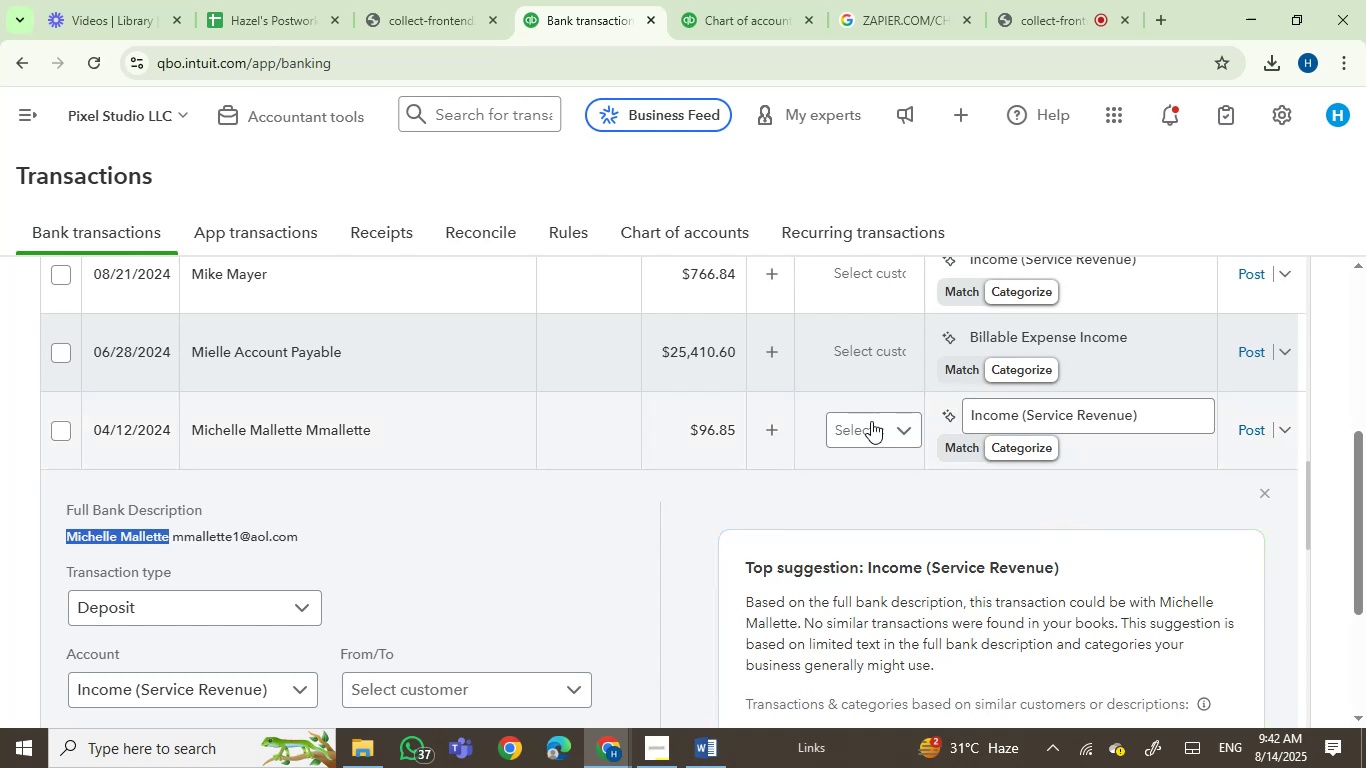 
key(Control+V)
 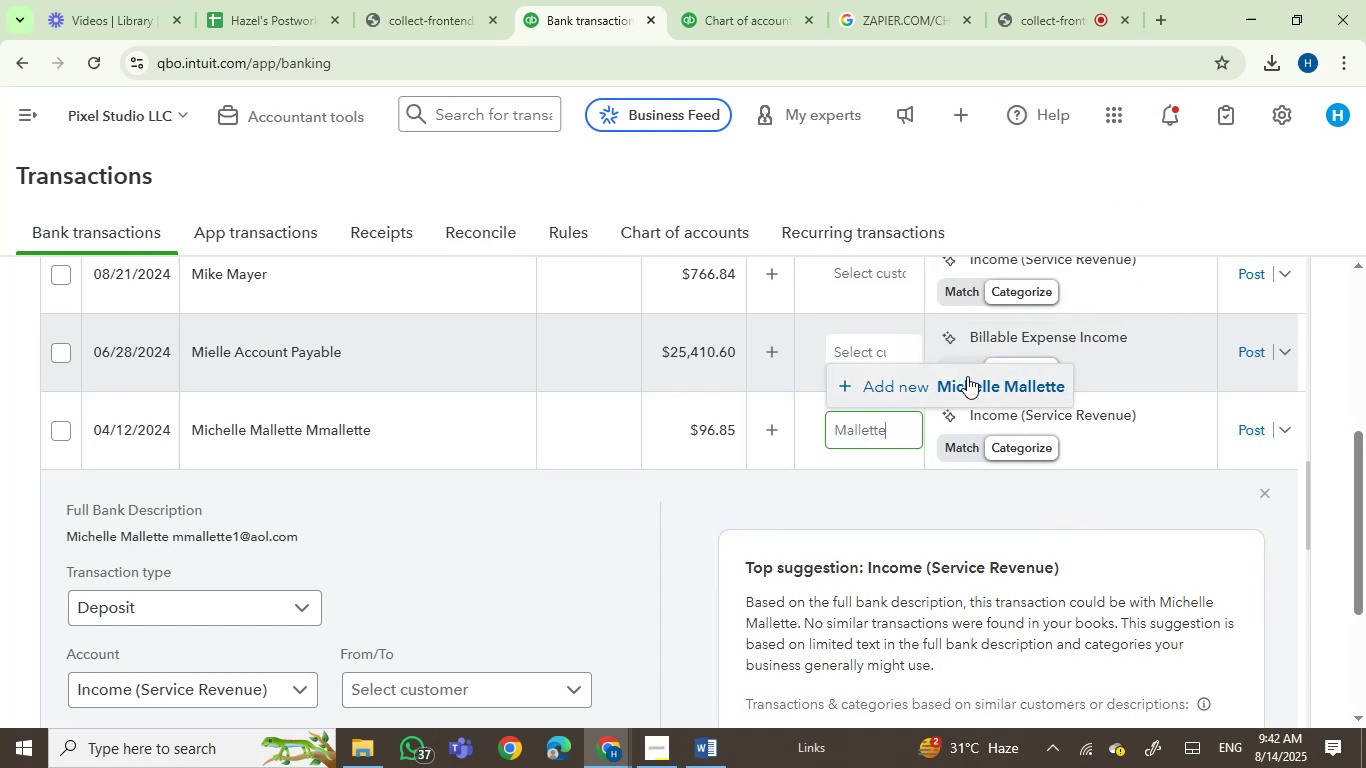 
left_click([958, 364])
 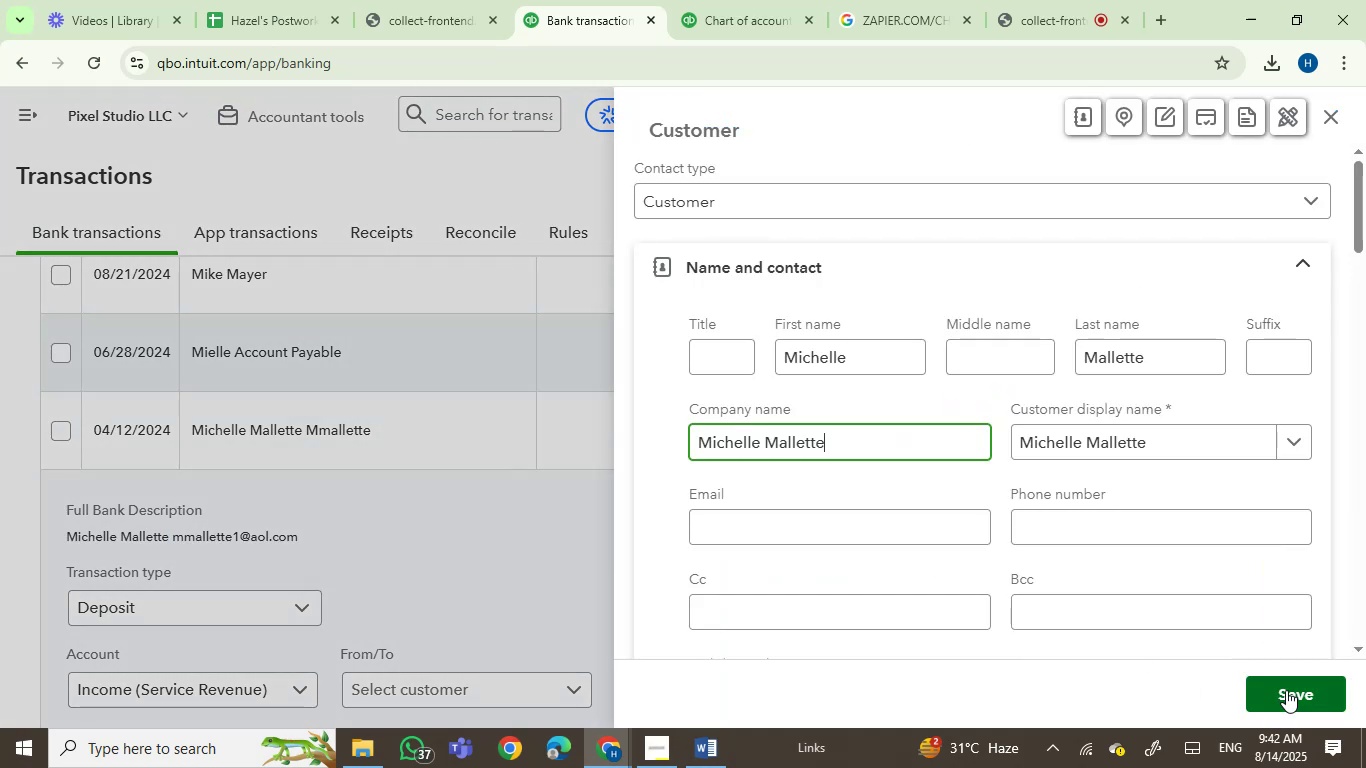 
left_click([1295, 693])
 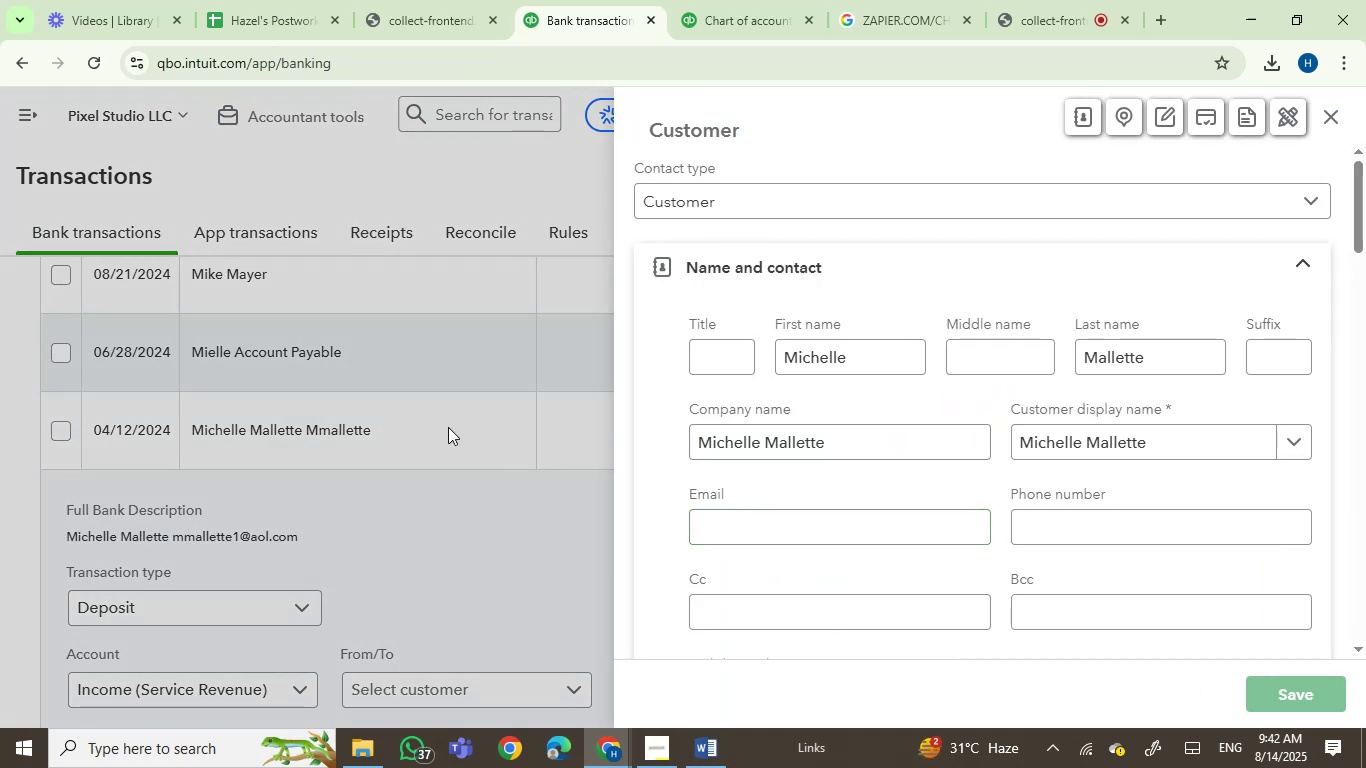 
mouse_move([267, 350])
 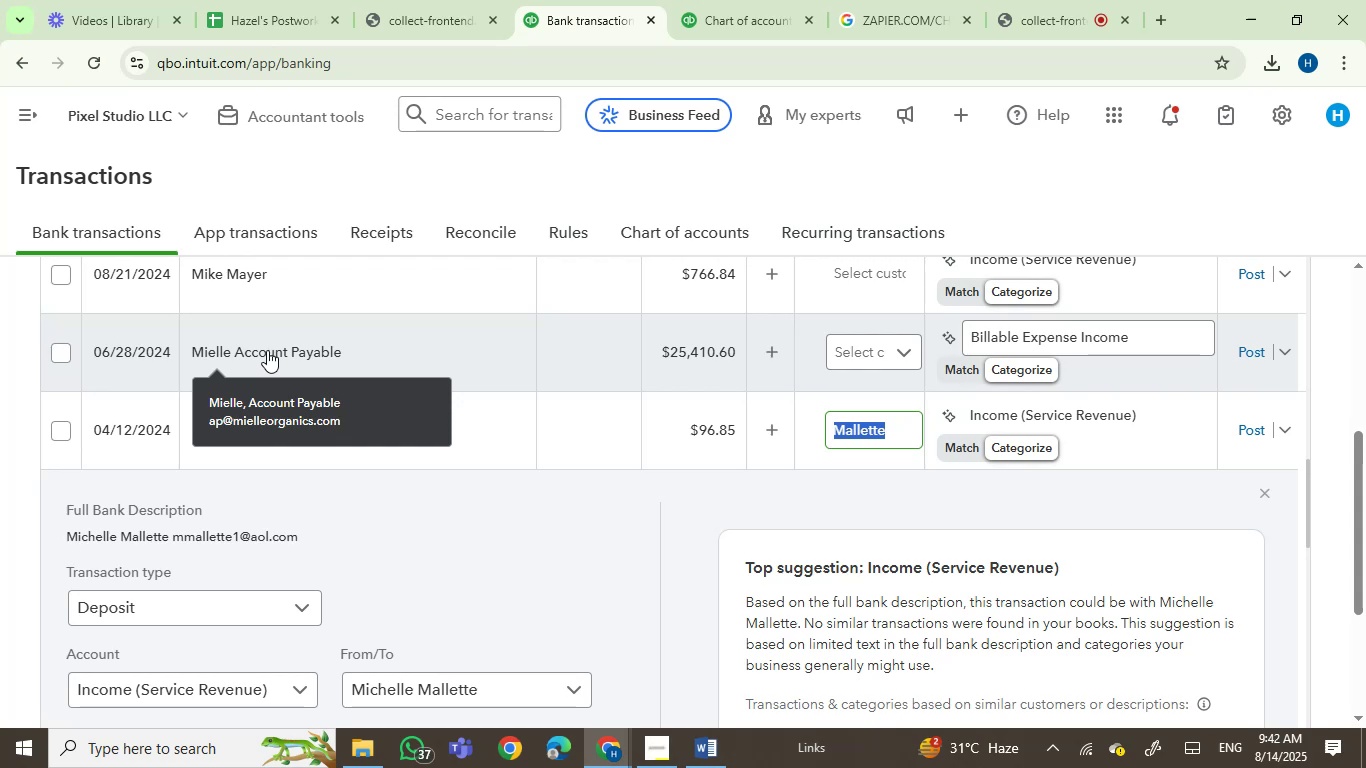 
wait(6.78)
 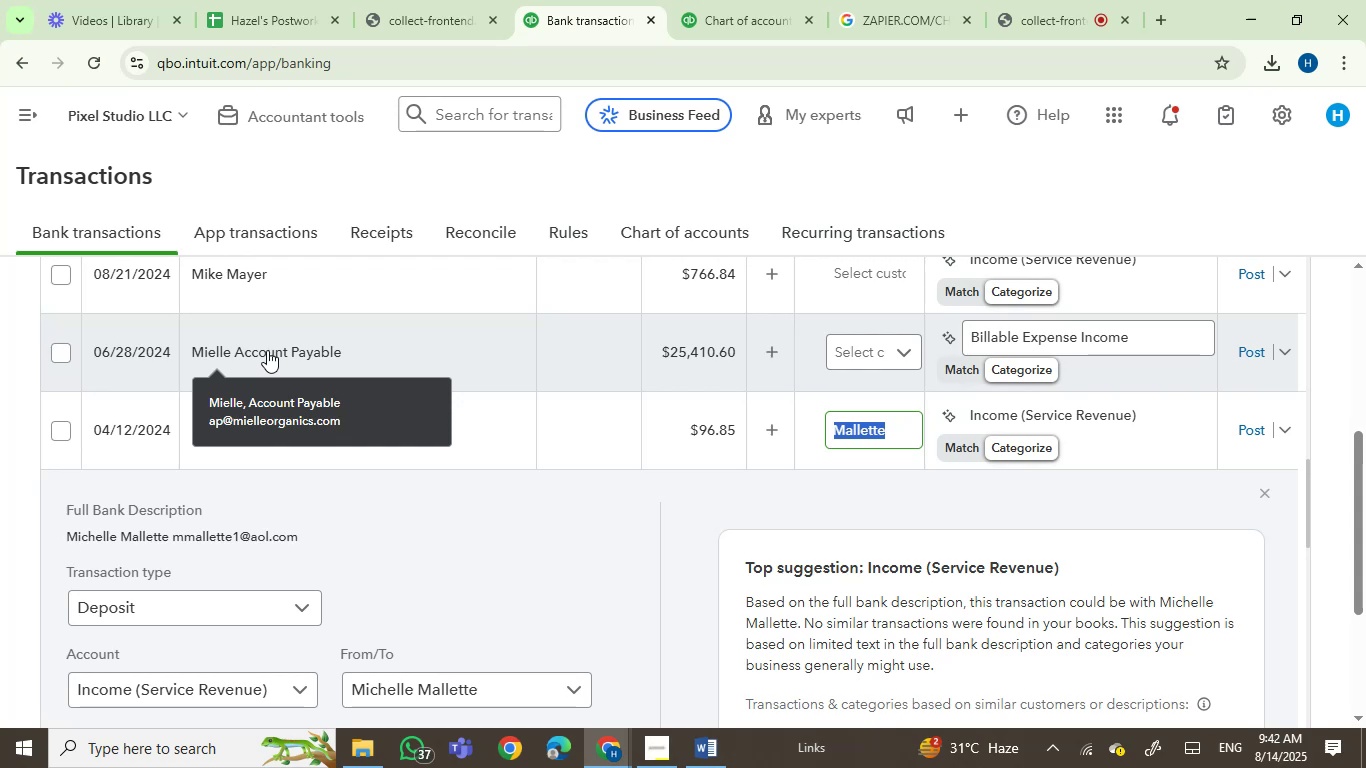 
left_click([862, 351])
 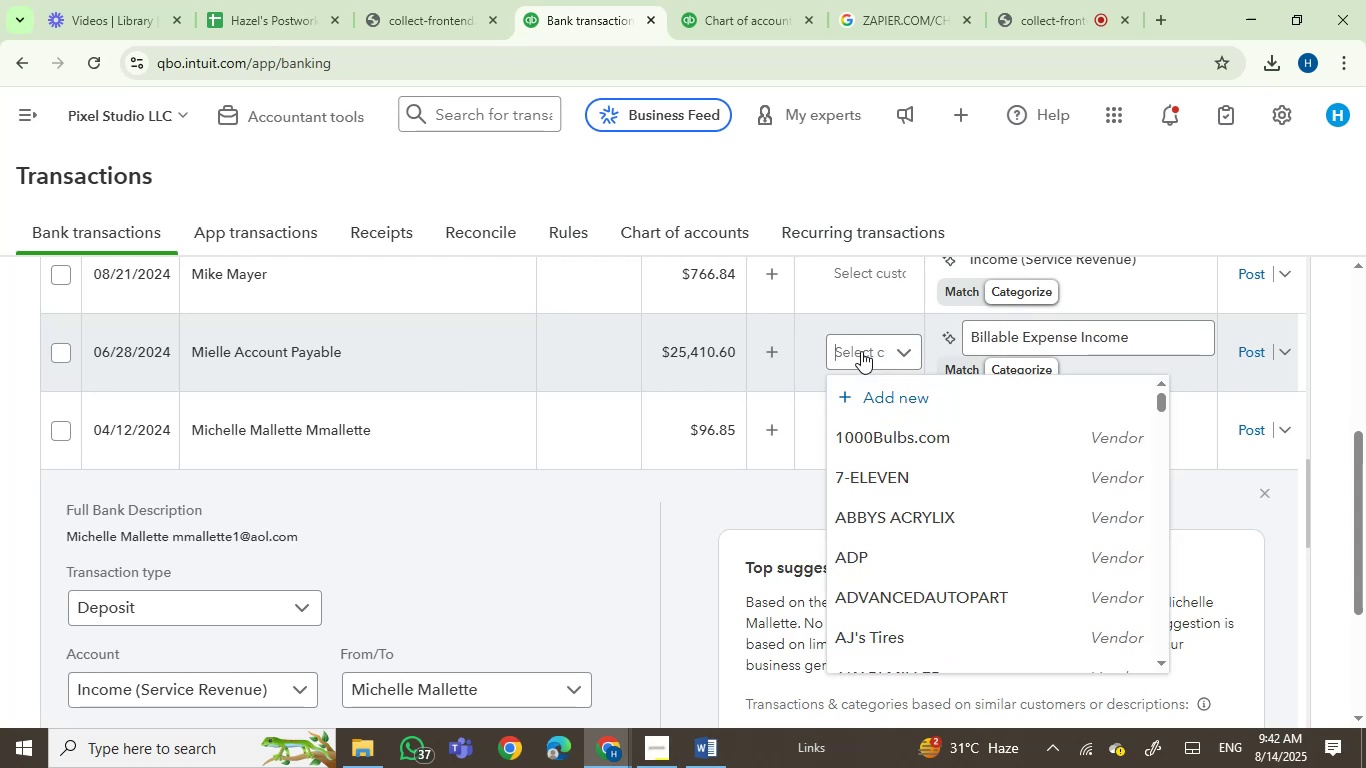 
type(miell)
 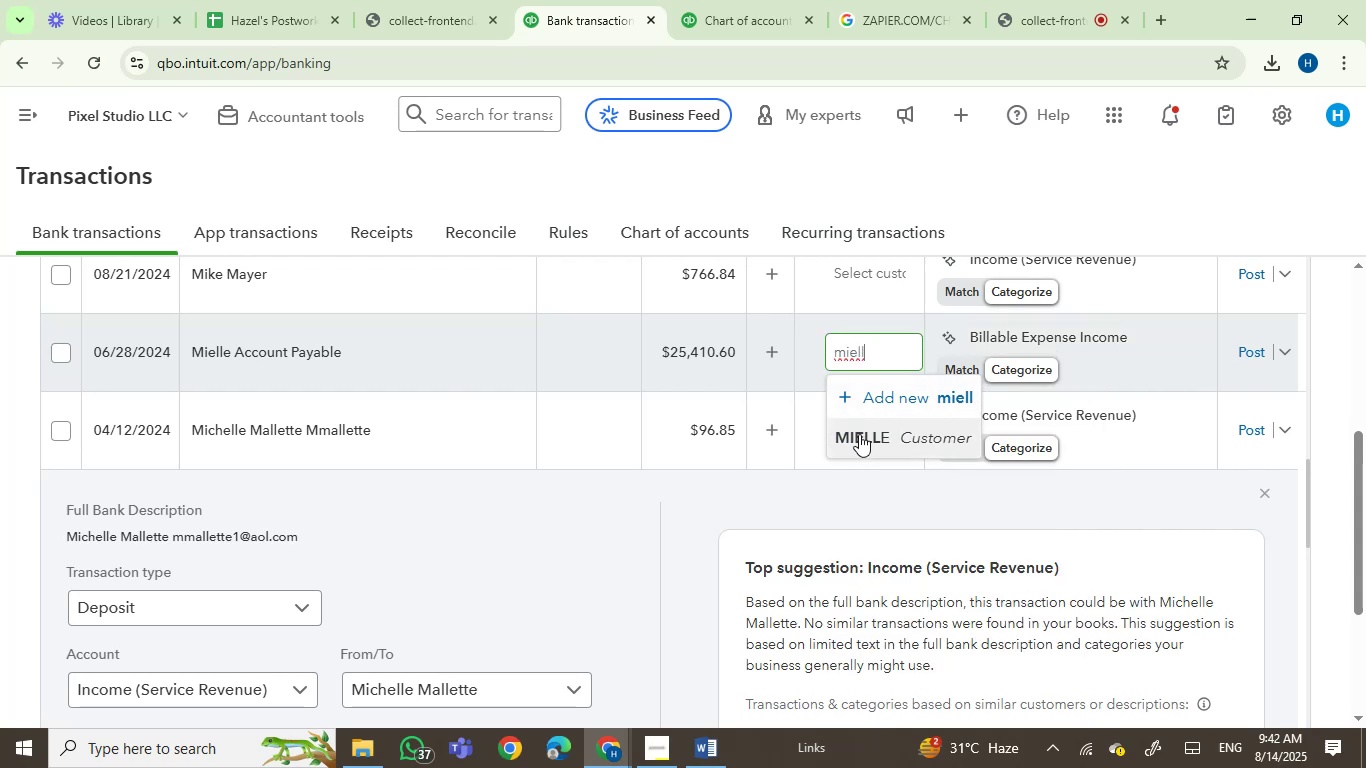 
wait(7.3)
 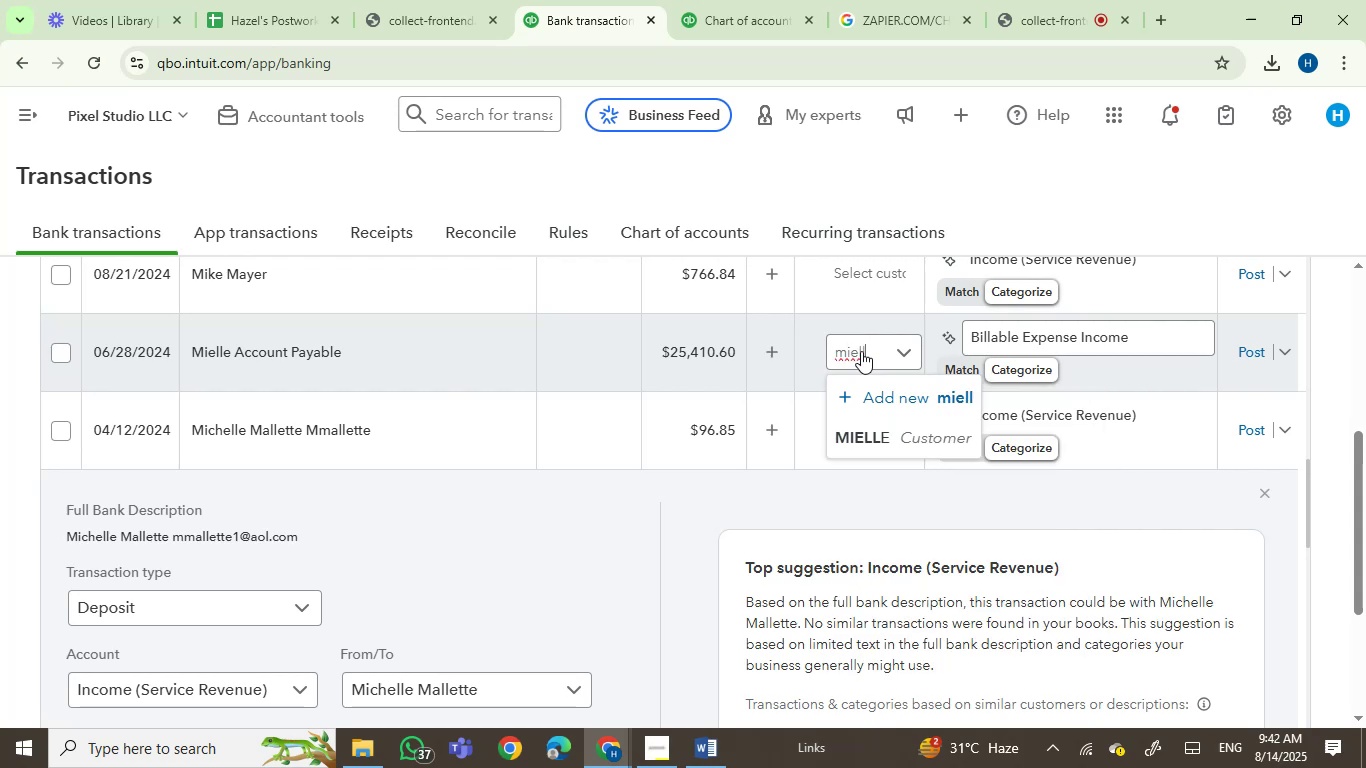 
left_click([1011, 340])
 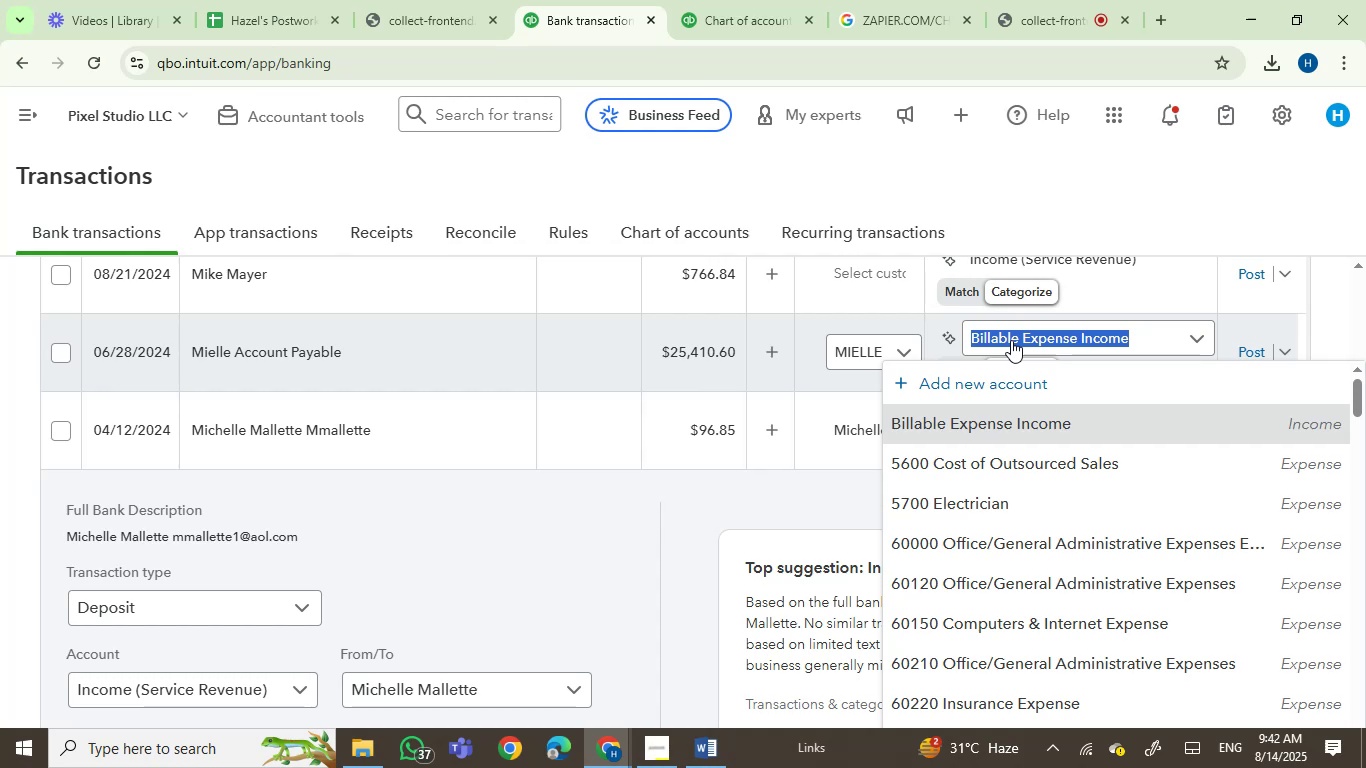 
type(serv)
 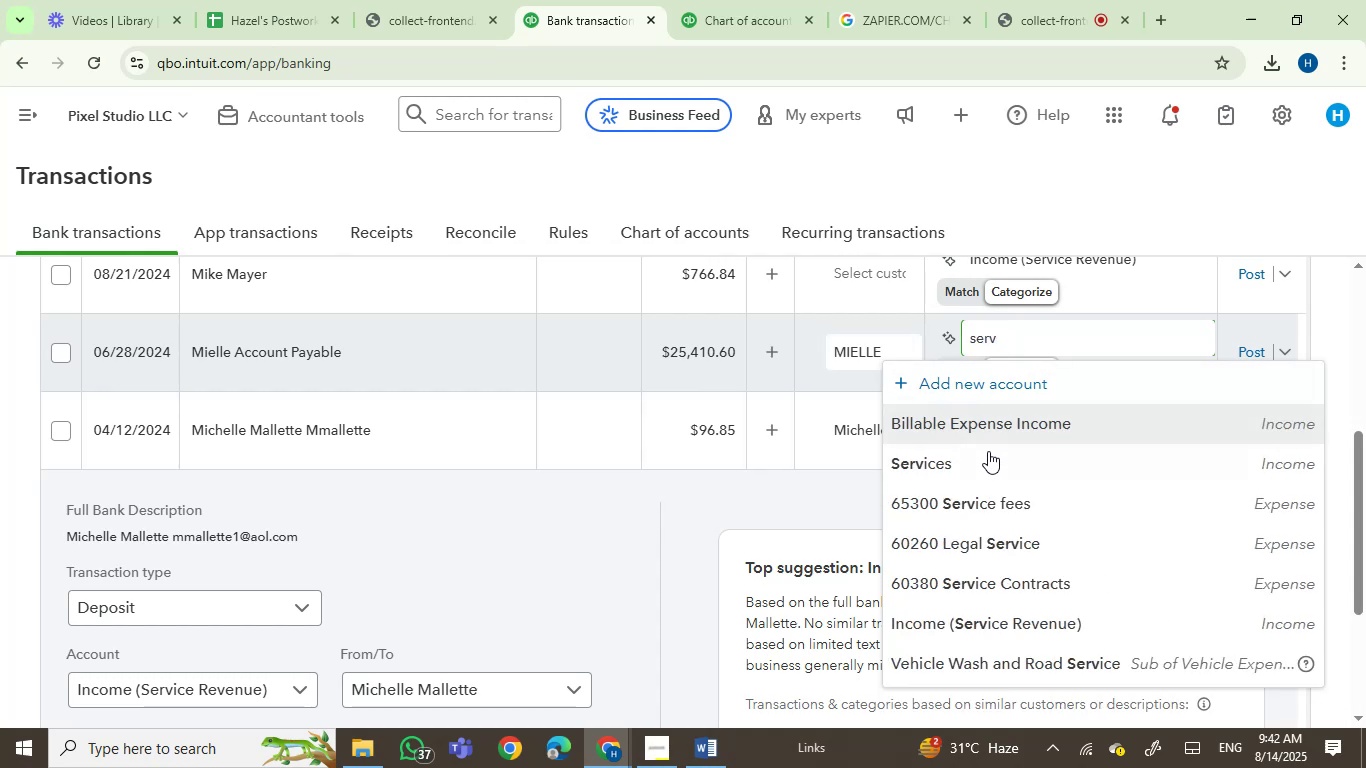 
left_click([967, 464])
 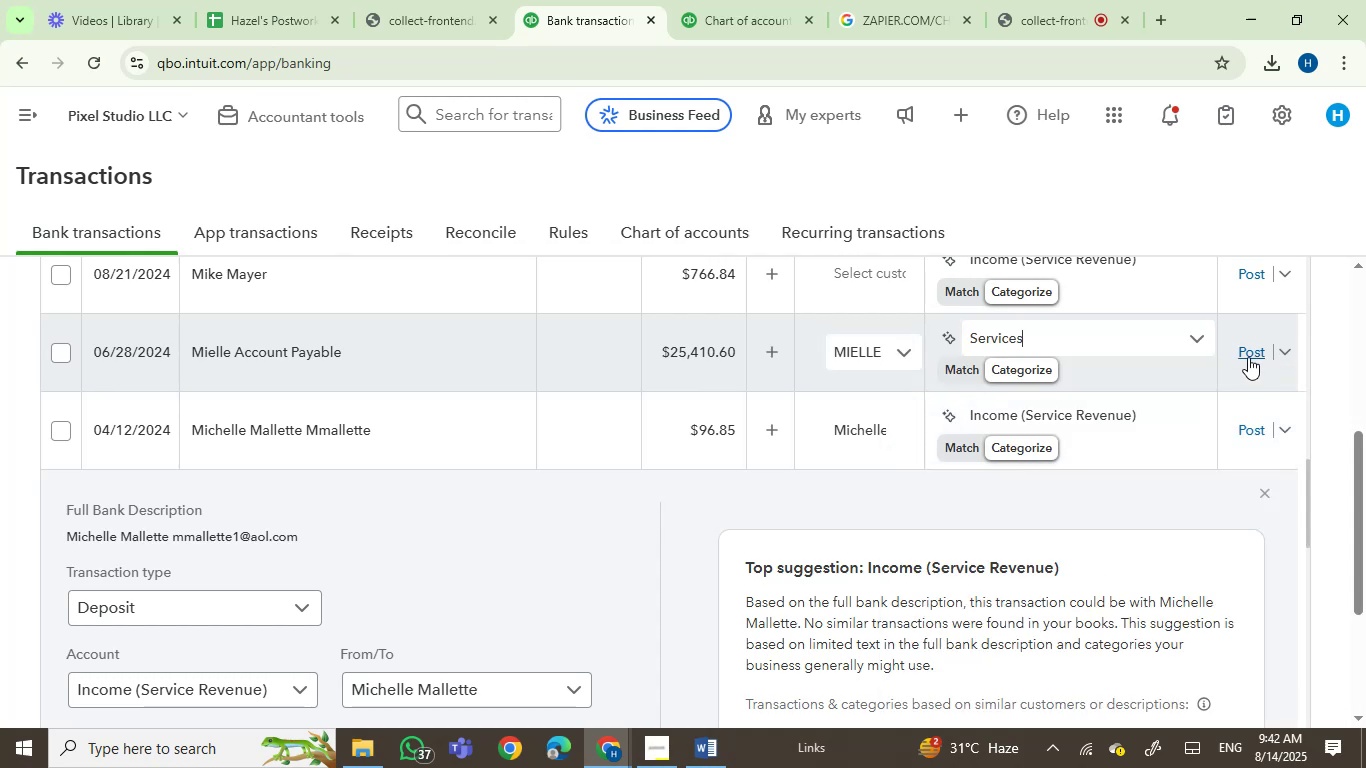 
left_click([1248, 357])
 